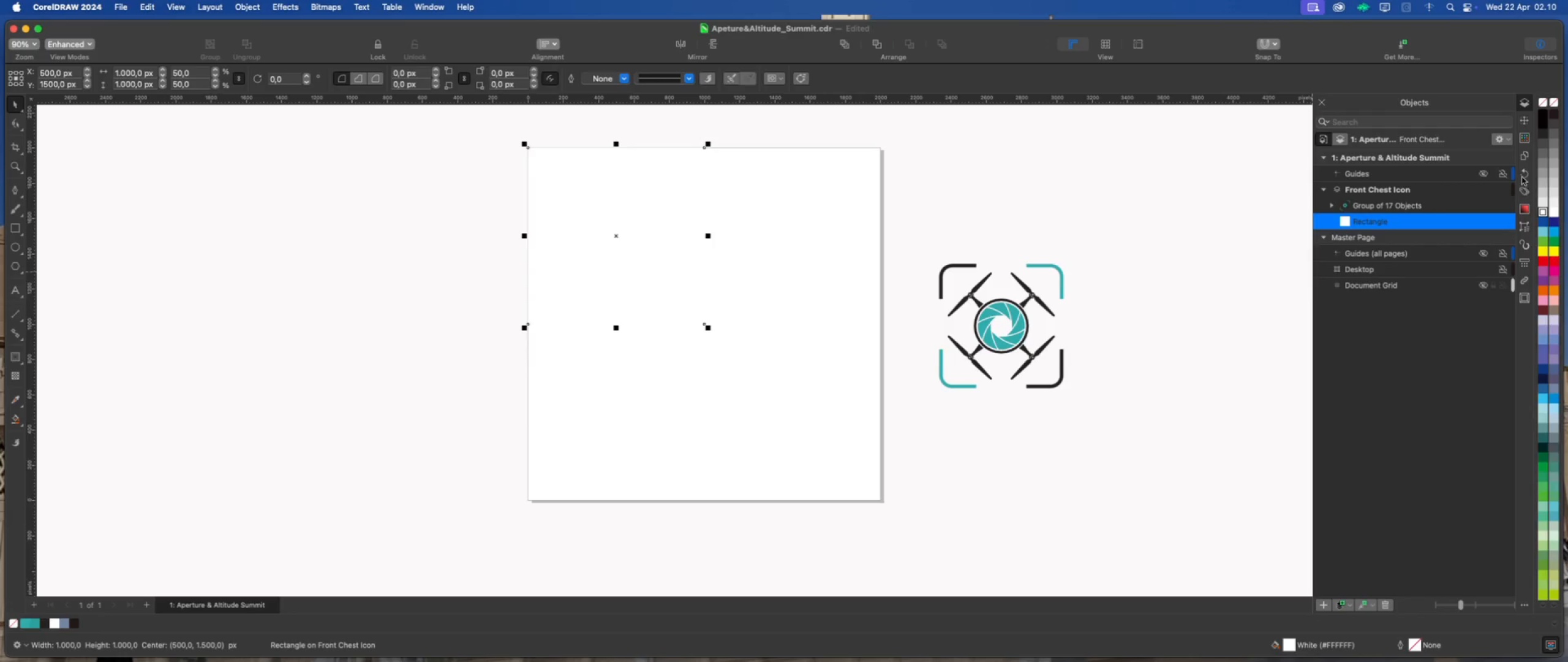 
left_click([1526, 121])
 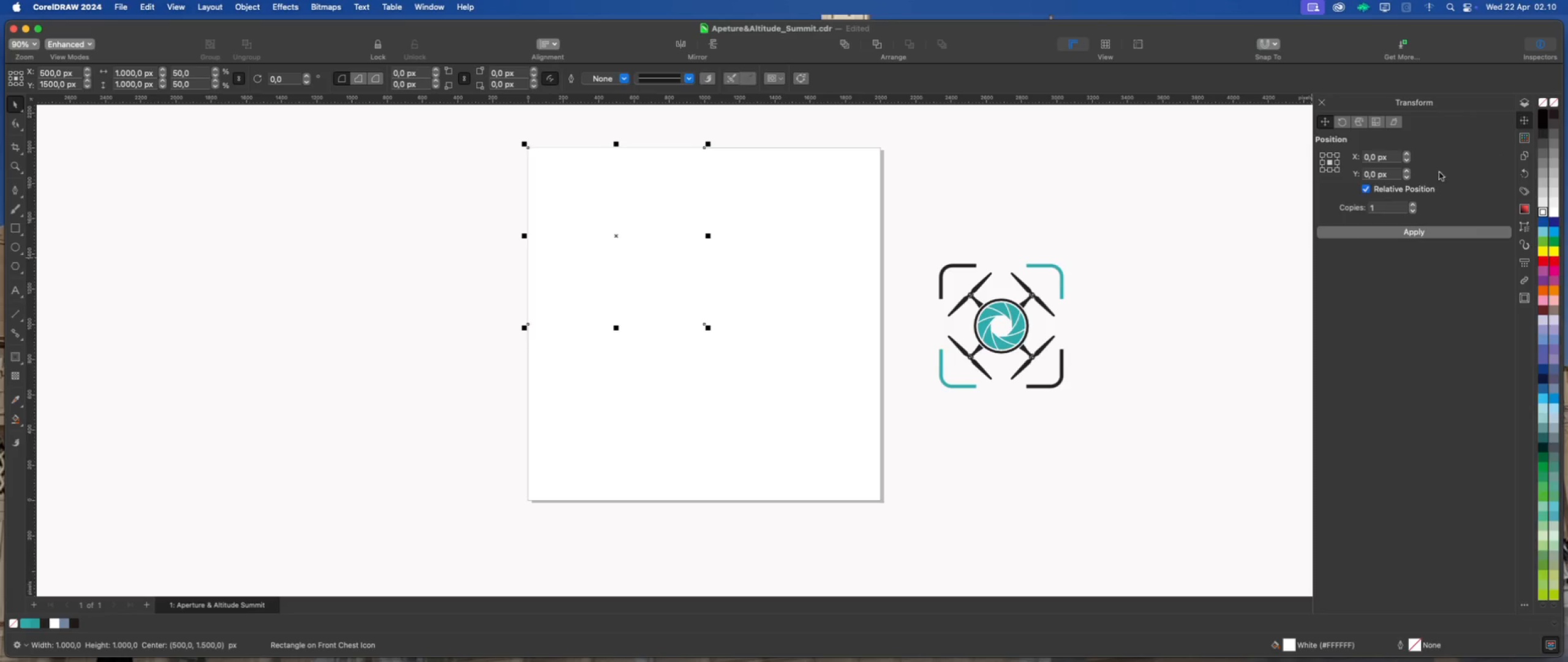 
wait(6.26)
 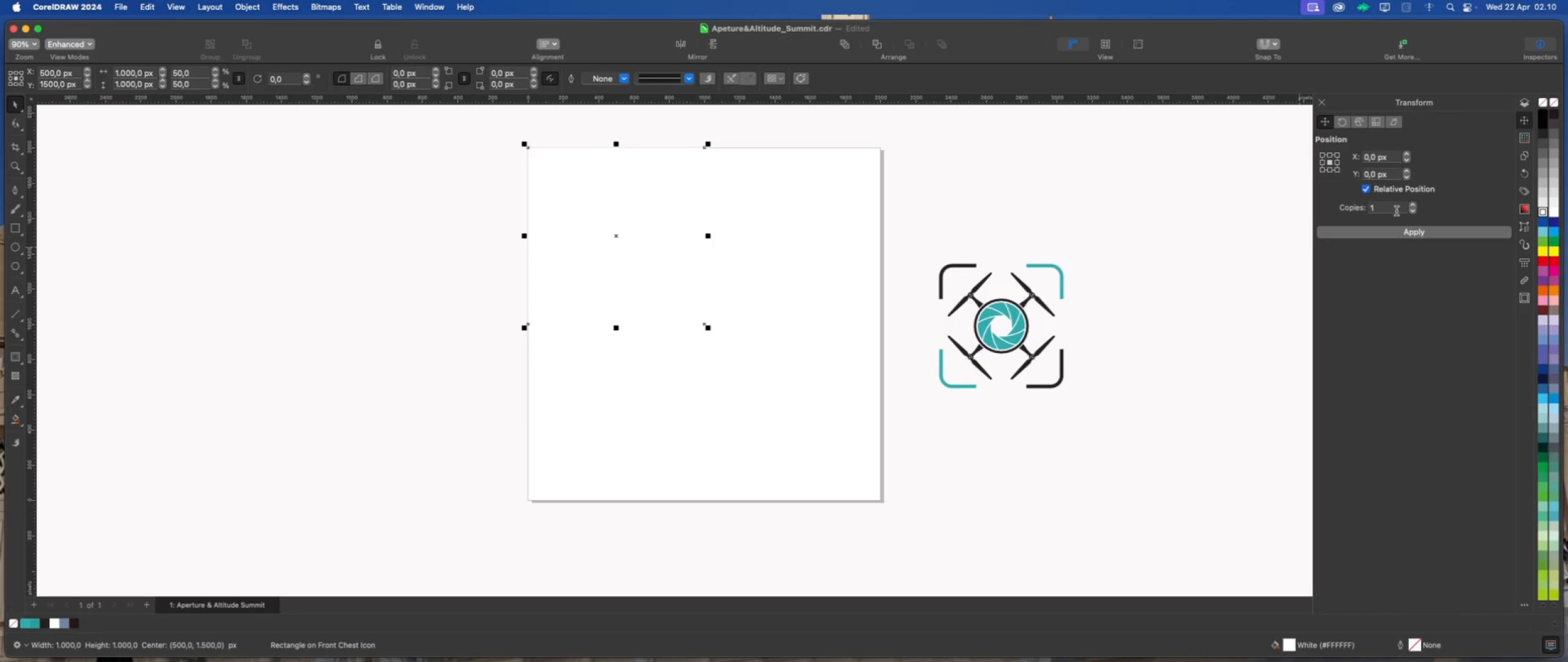 
left_click([1340, 163])
 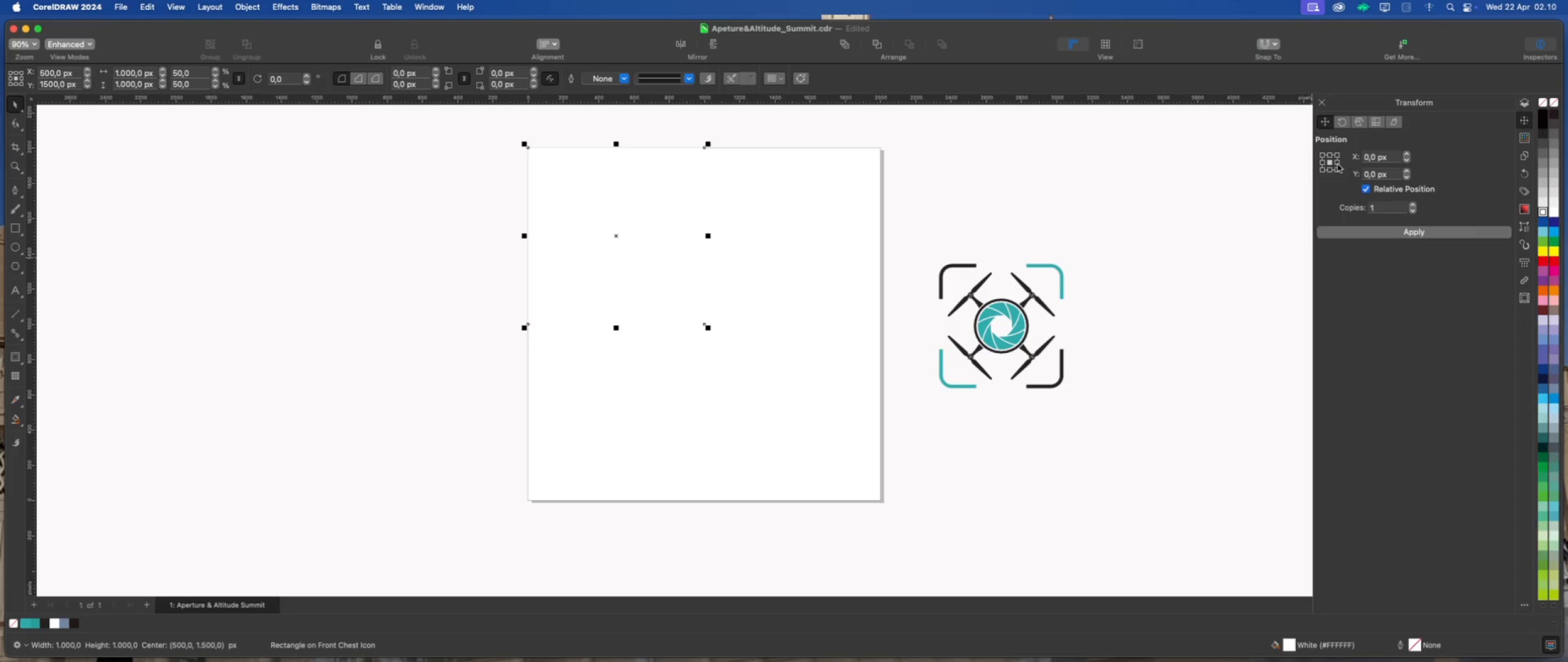 
left_click([1338, 162])
 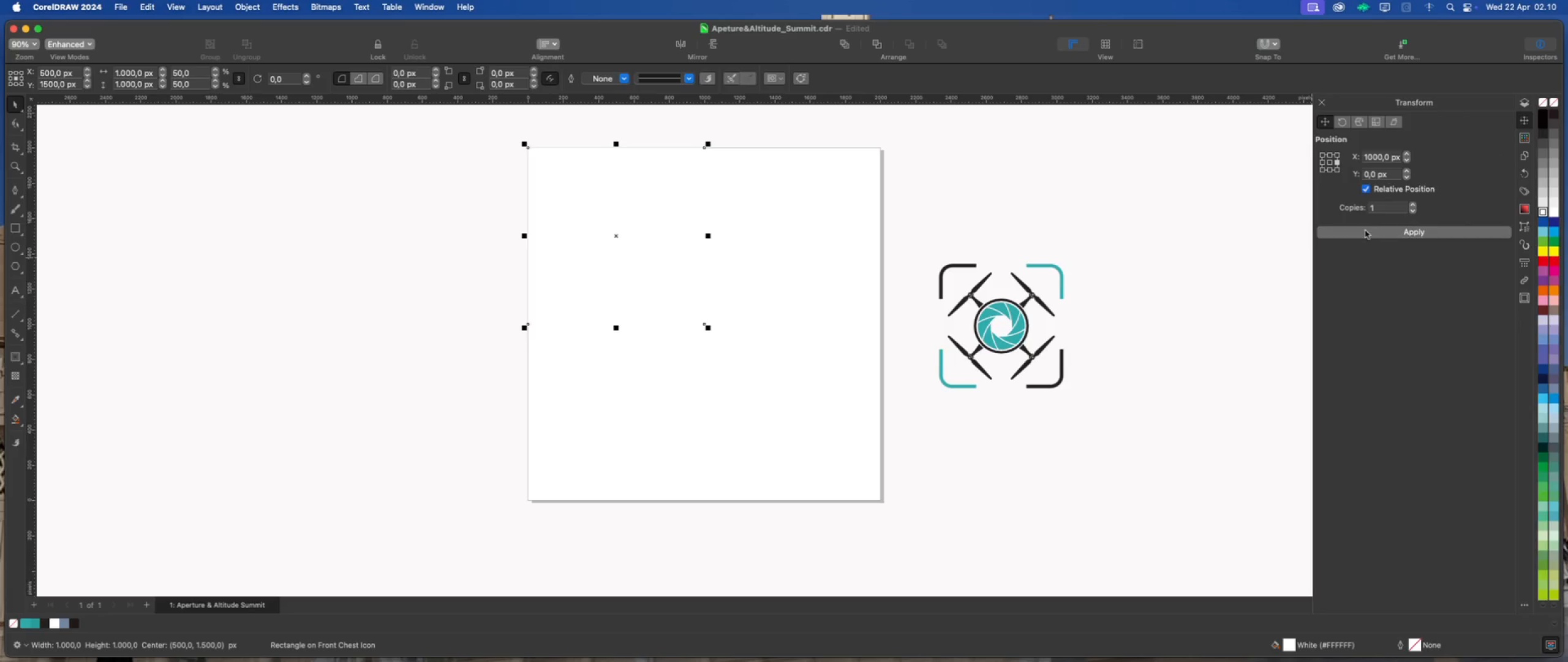 
left_click([1365, 230])
 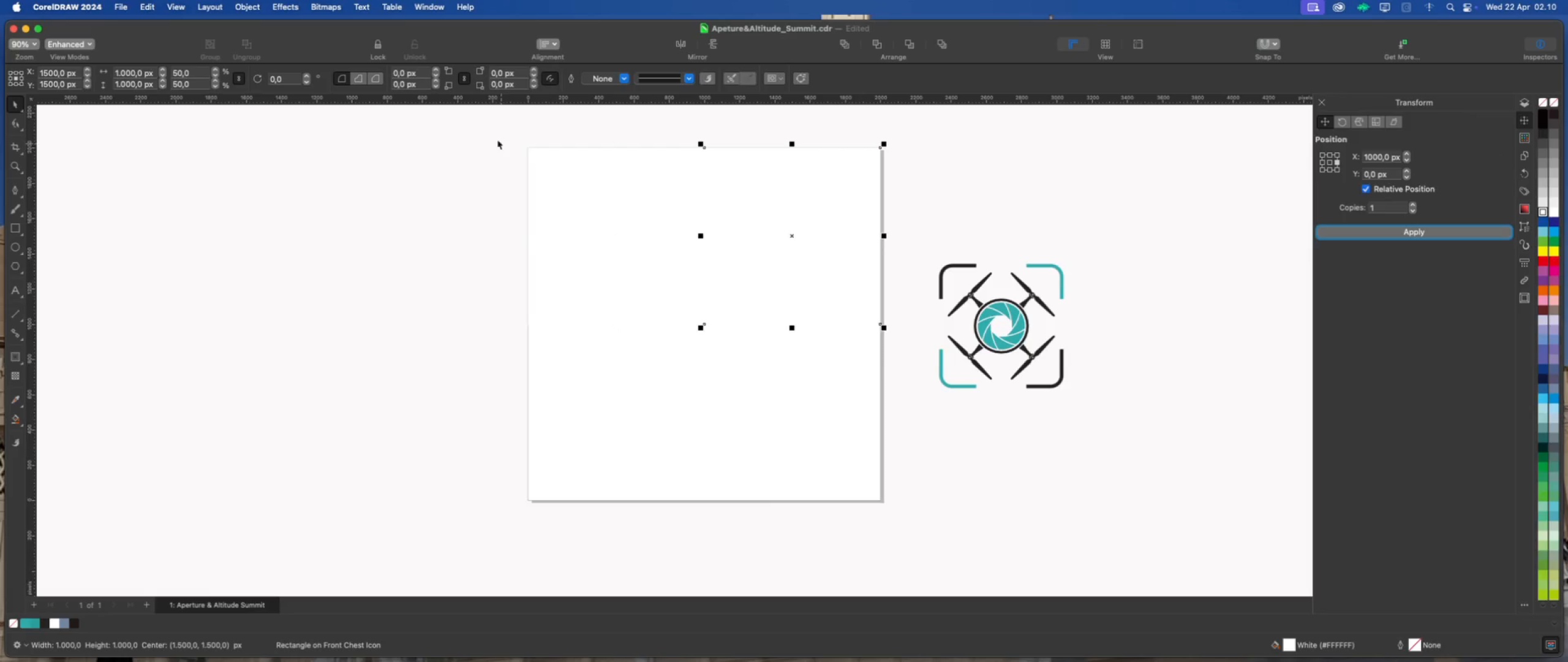 
left_click_drag(start_coordinate=[486, 124], to_coordinate=[904, 382])
 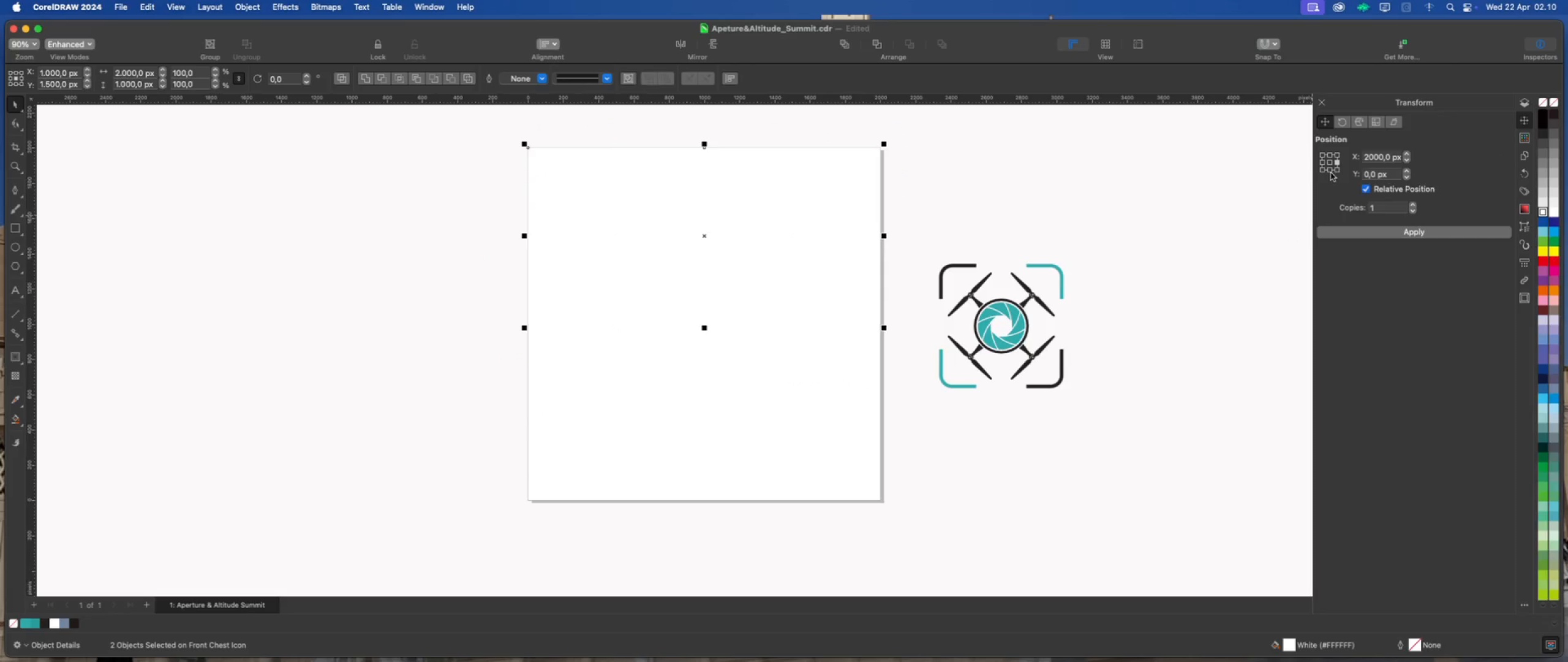 
left_click([1330, 172])
 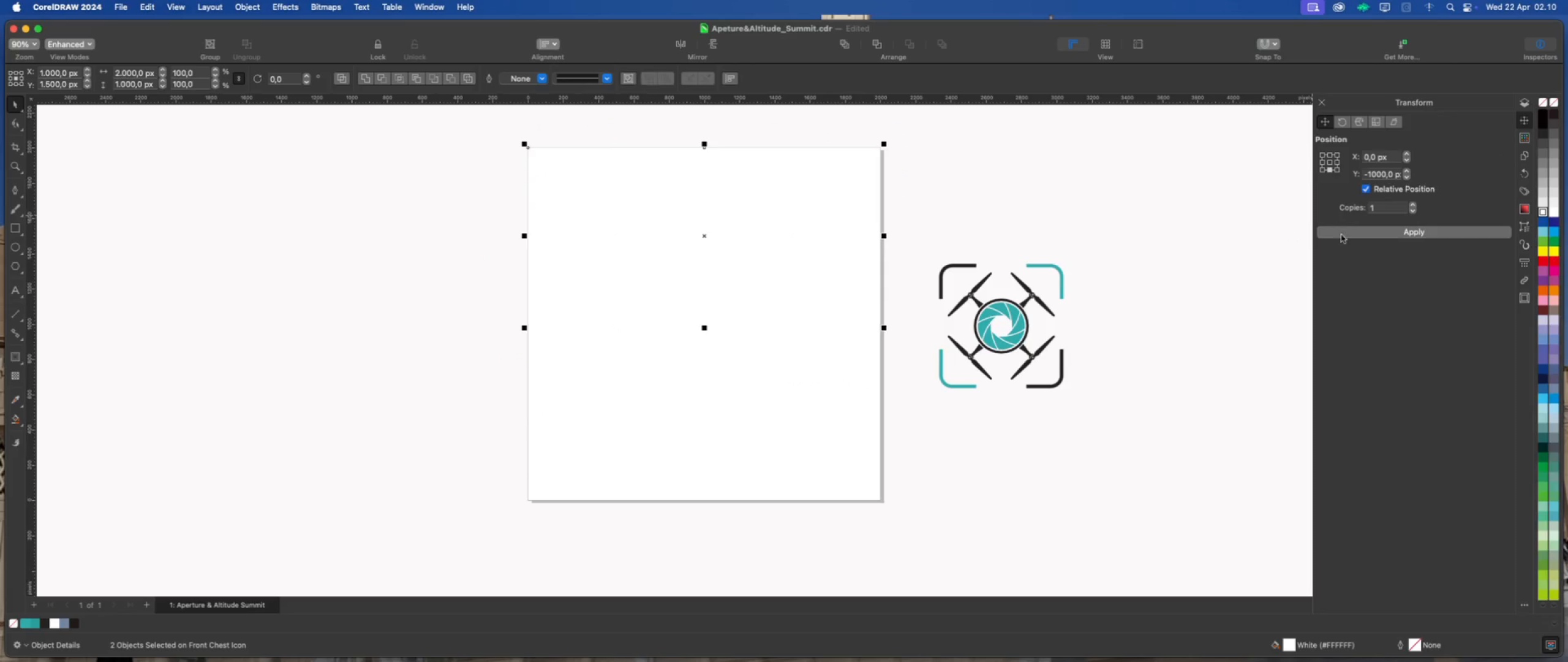 
left_click([1341, 235])
 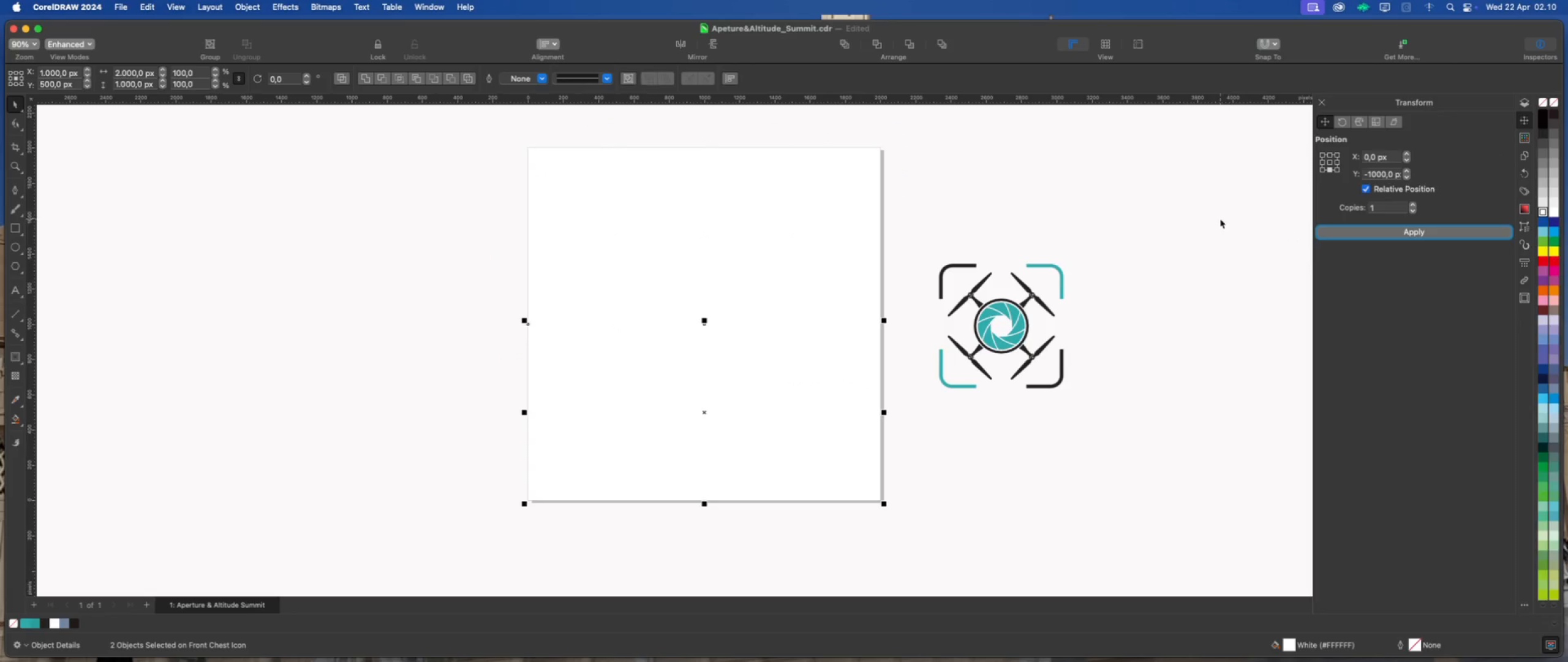 
left_click([1220, 219])
 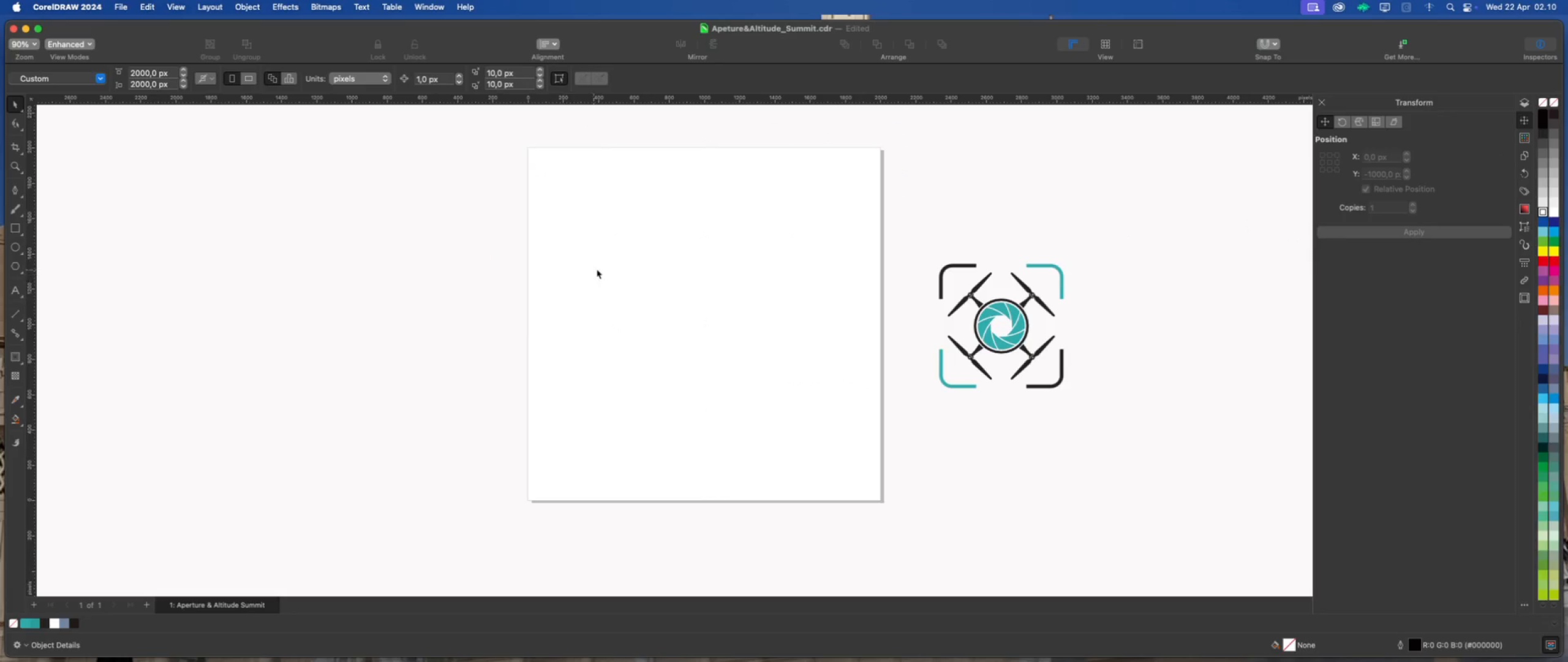 
left_click([604, 268])
 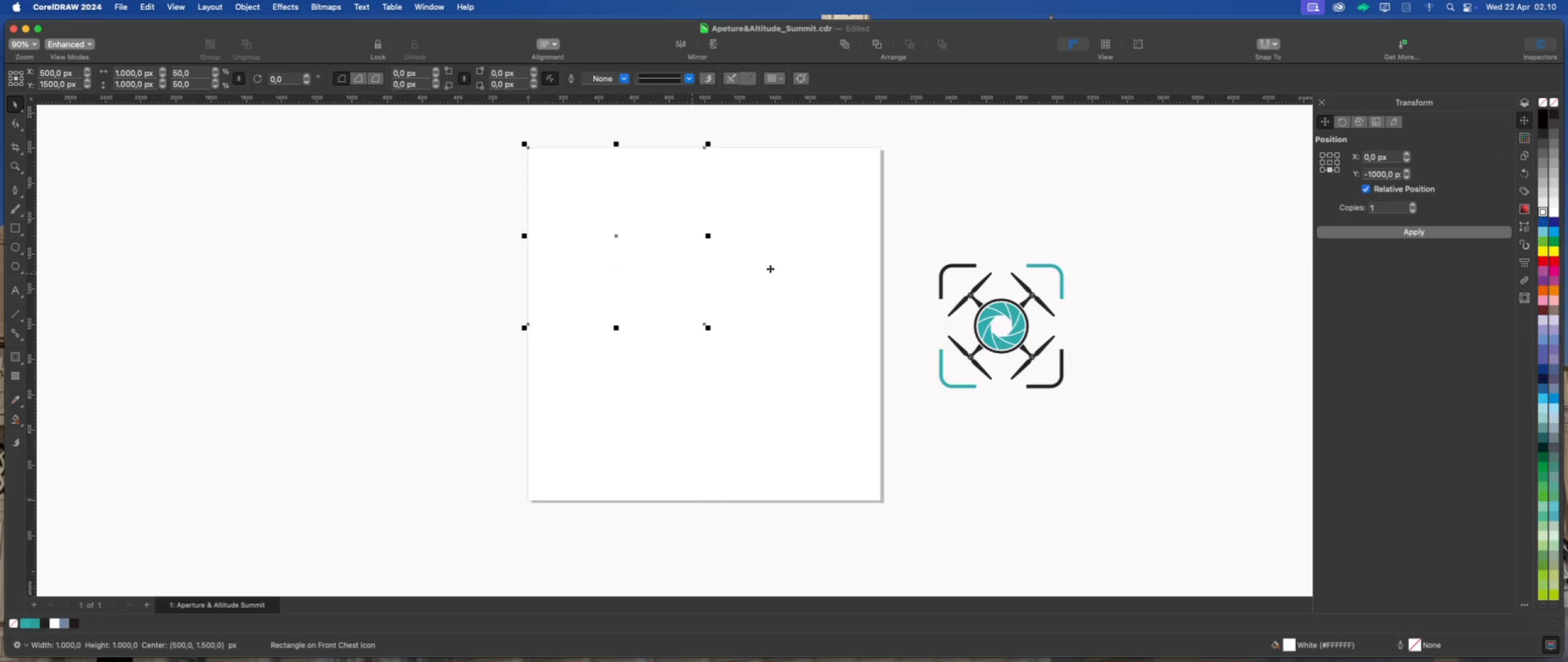 
left_click([774, 267])
 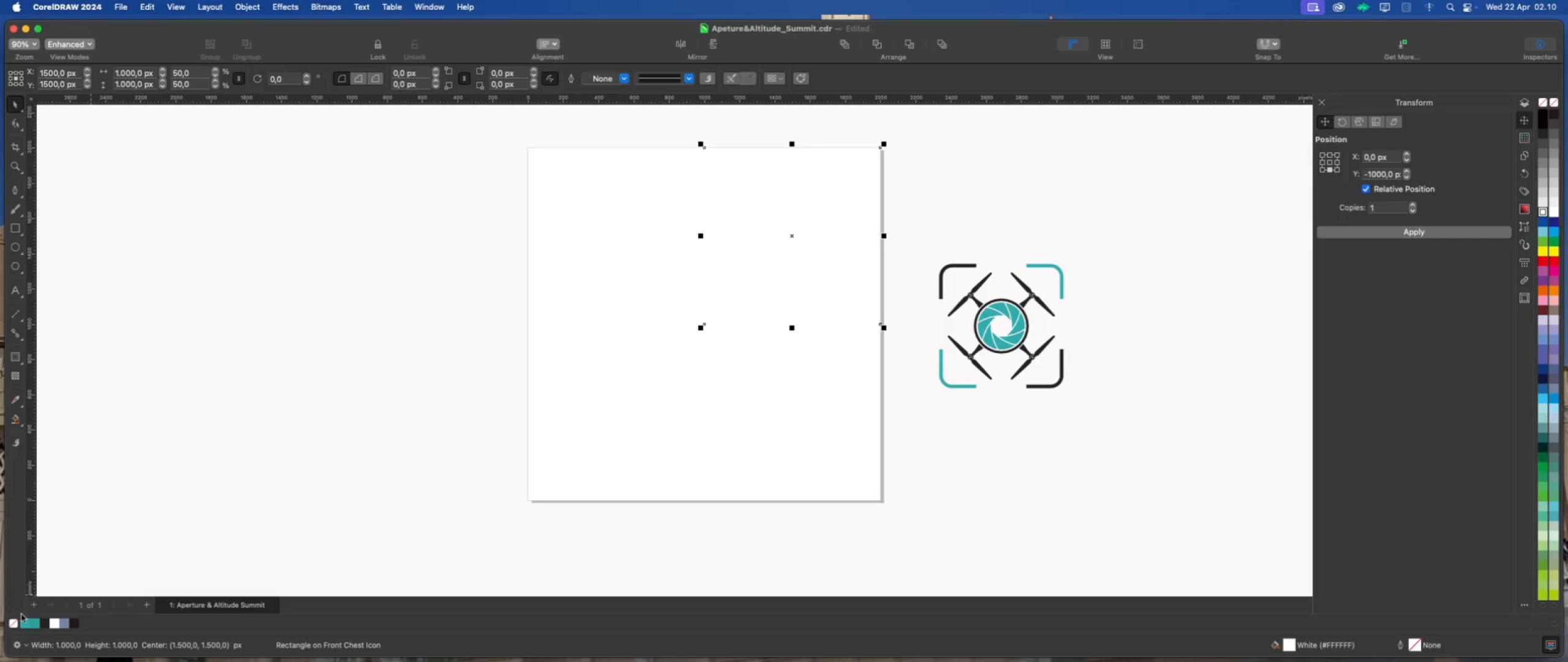 
left_click([25, 623])
 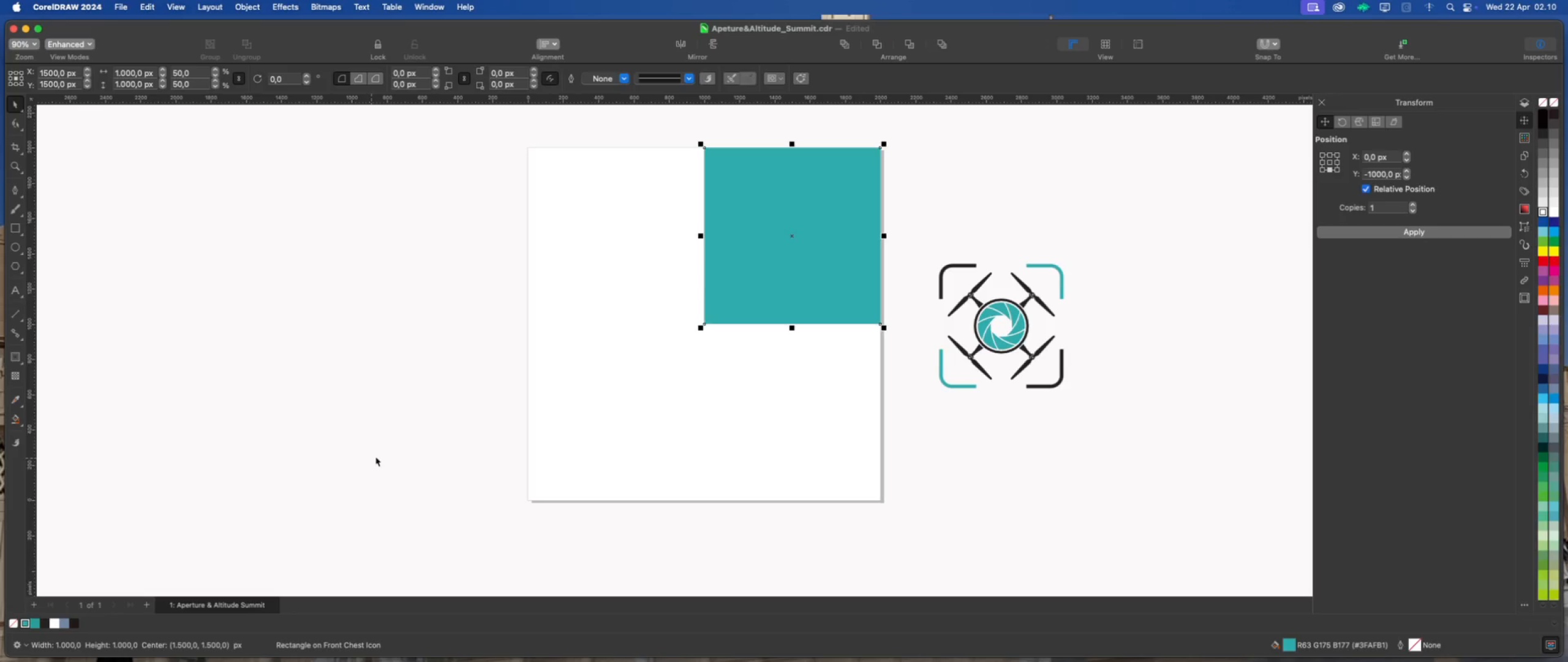 
left_click([381, 455])
 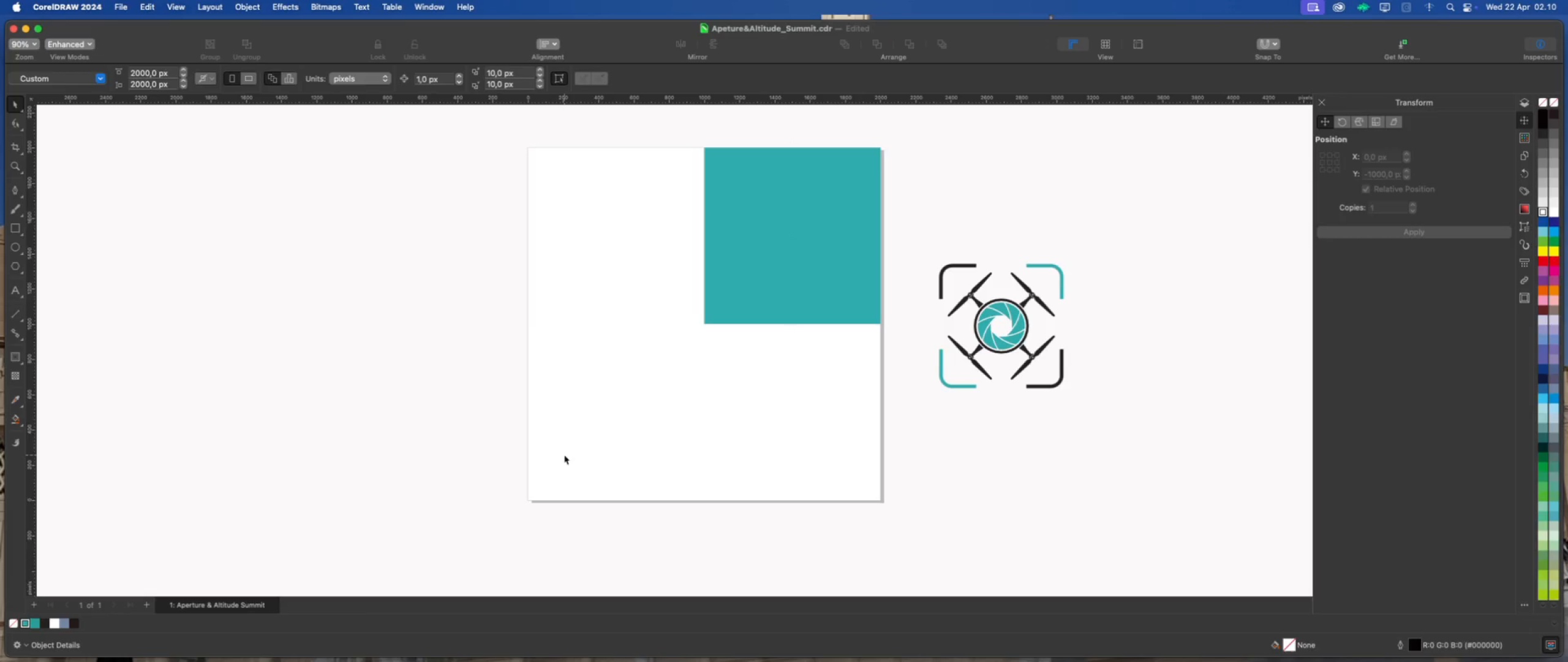 
left_click([564, 455])
 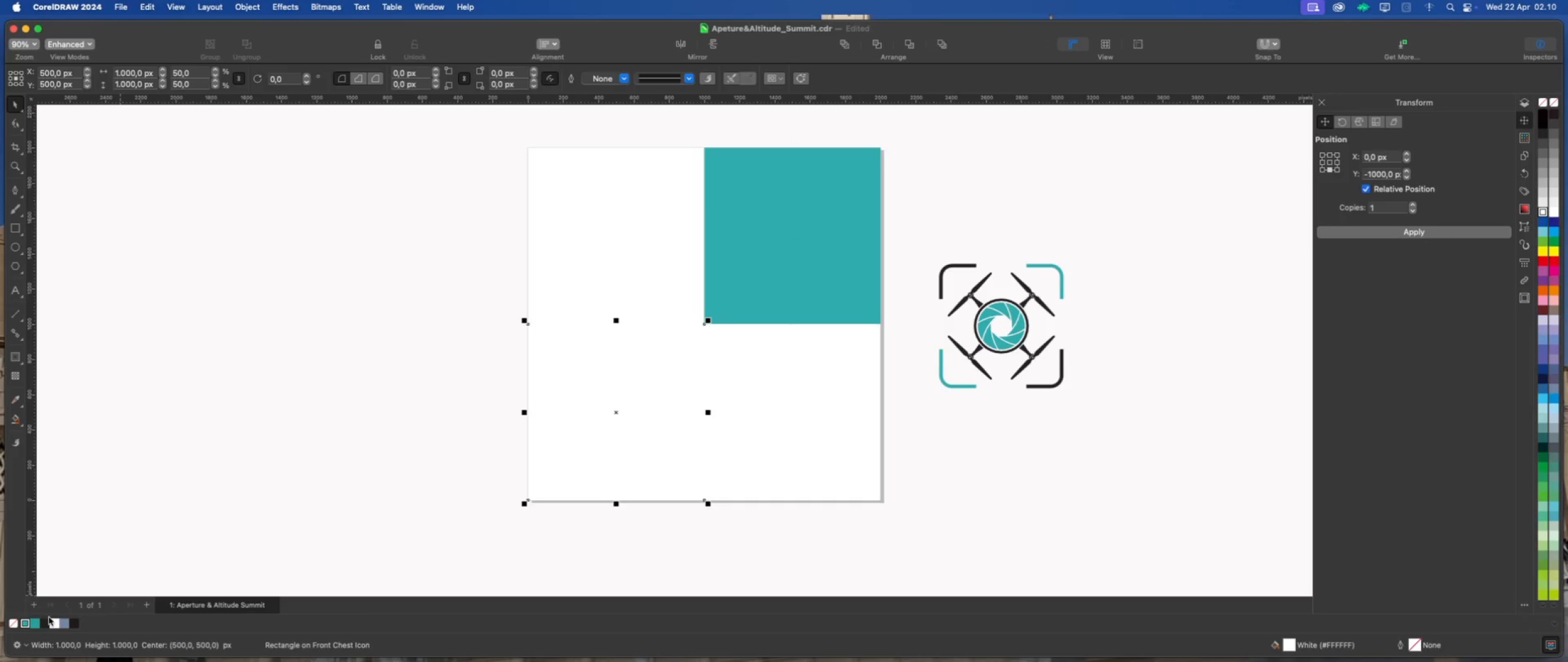 
left_click([47, 622])
 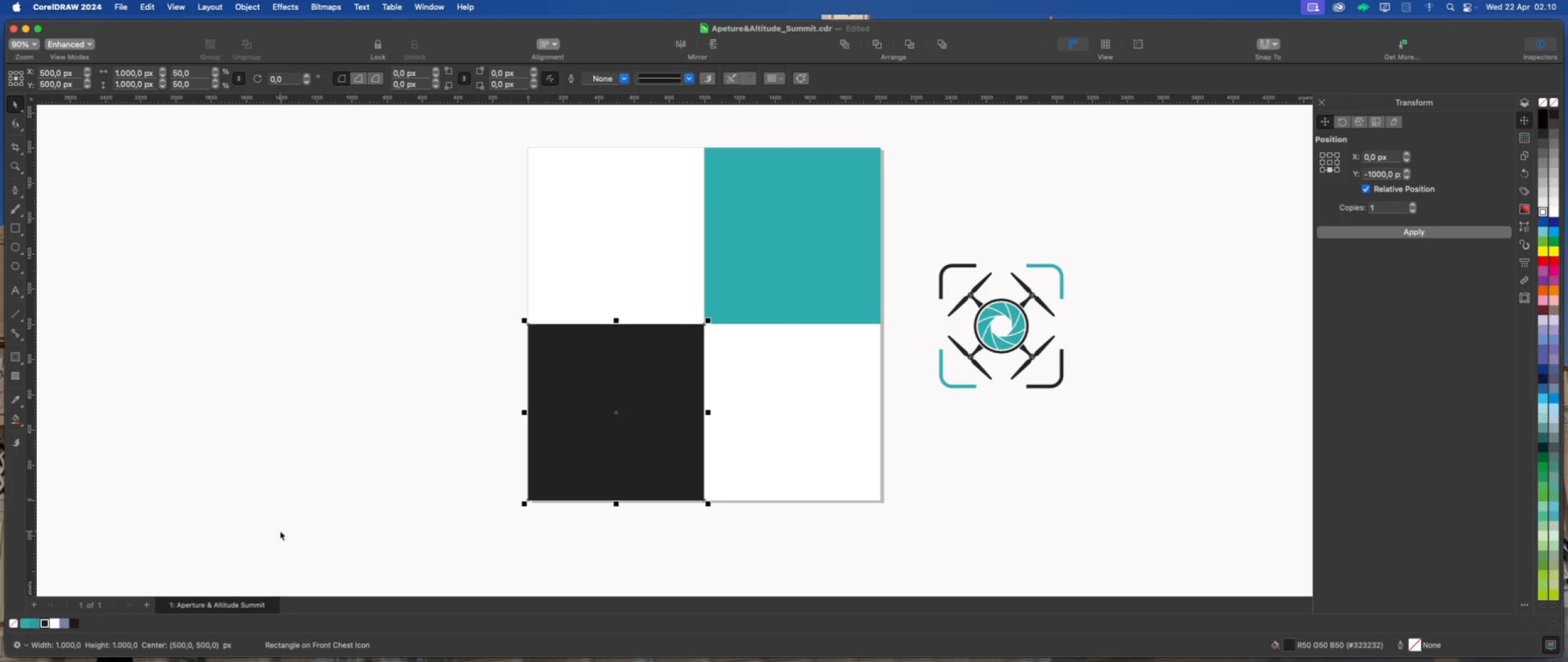 
left_click([280, 531])
 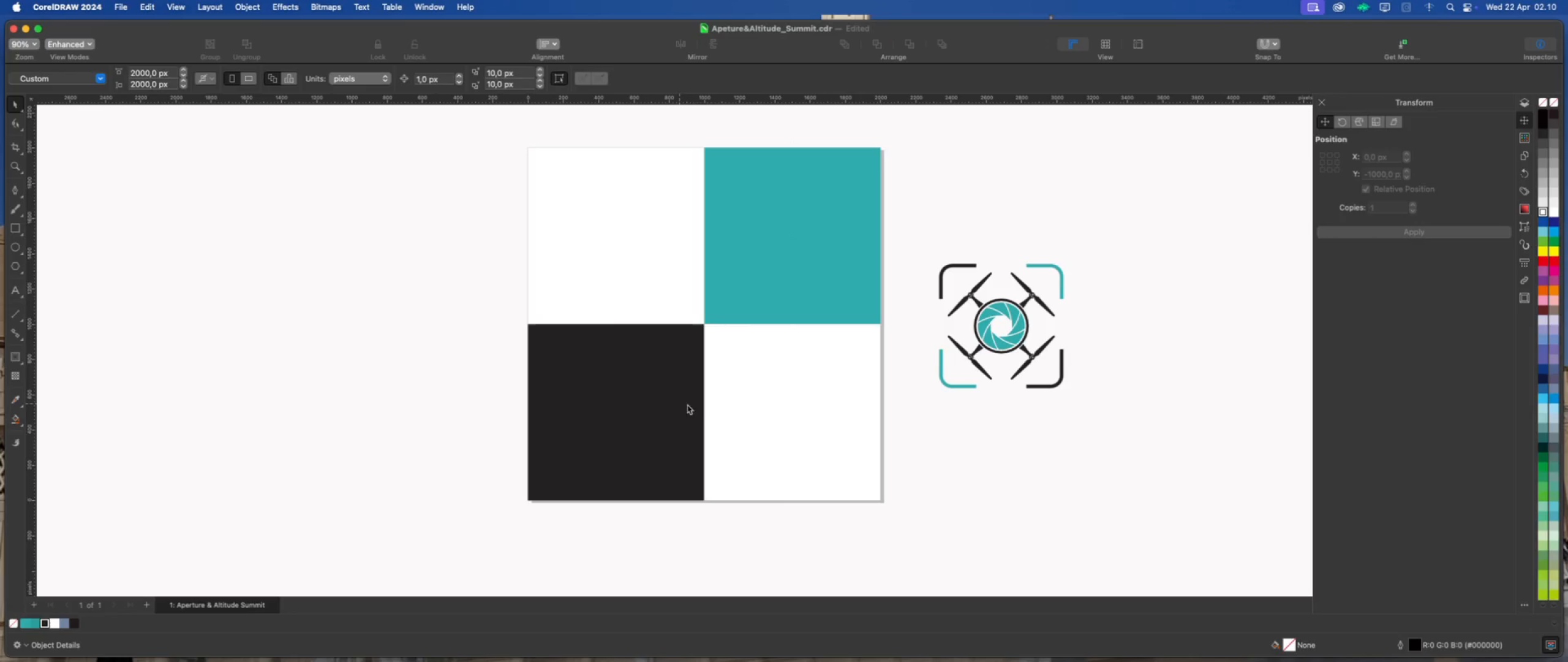 
left_click([704, 406])
 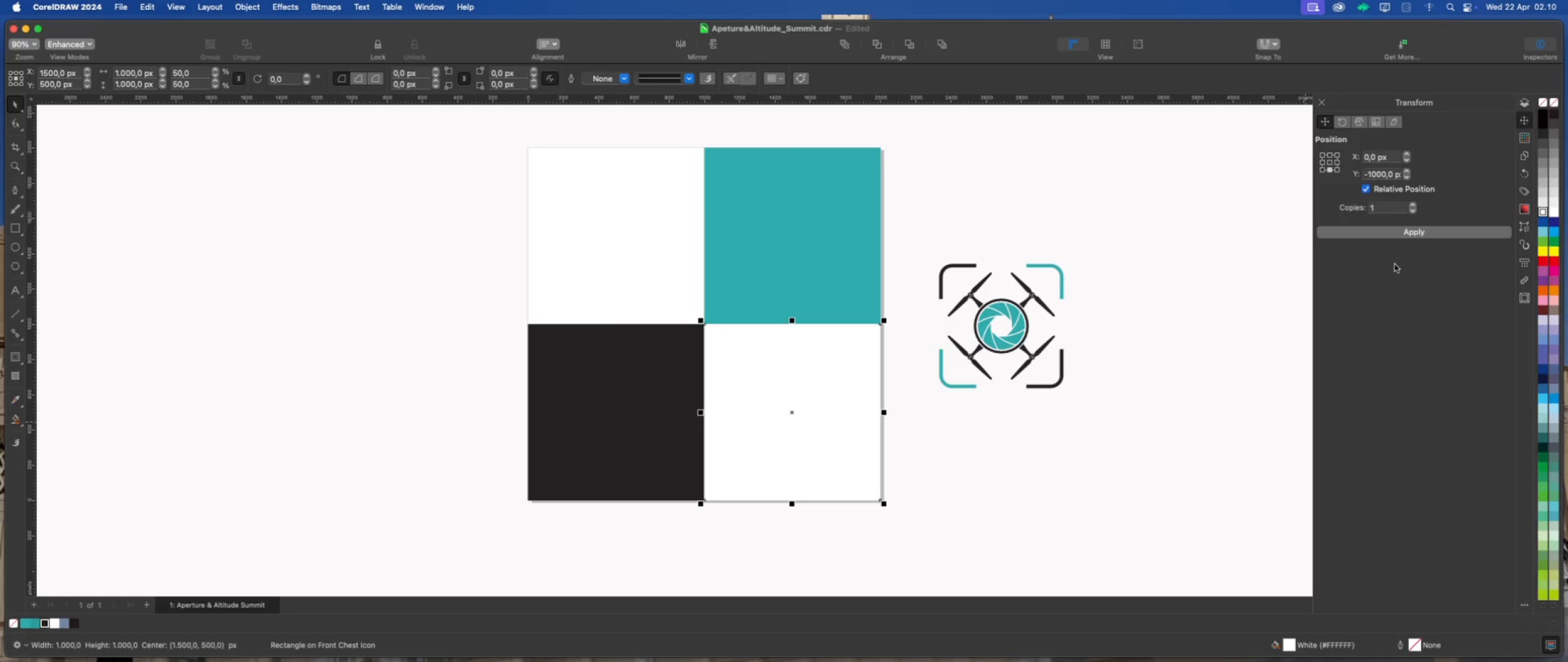 
wait(5.07)
 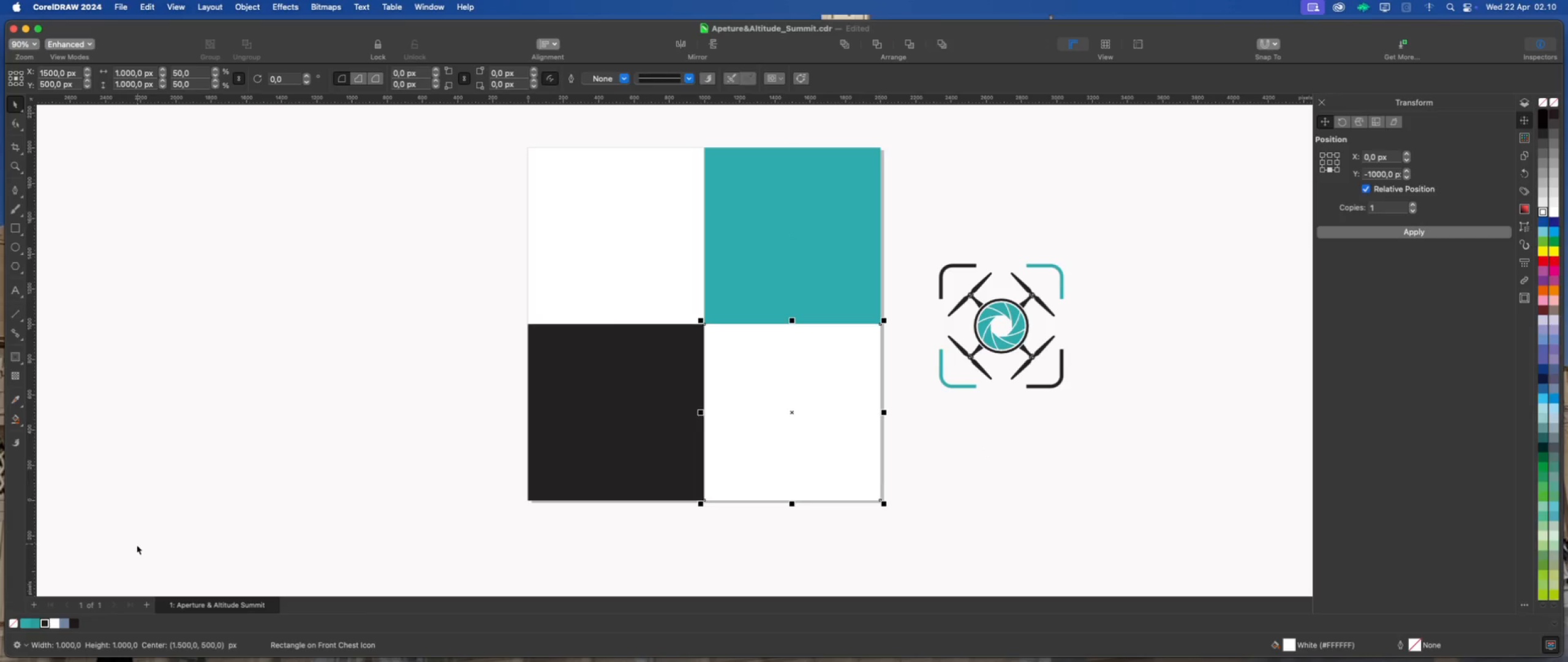 
double_click([1291, 647])
 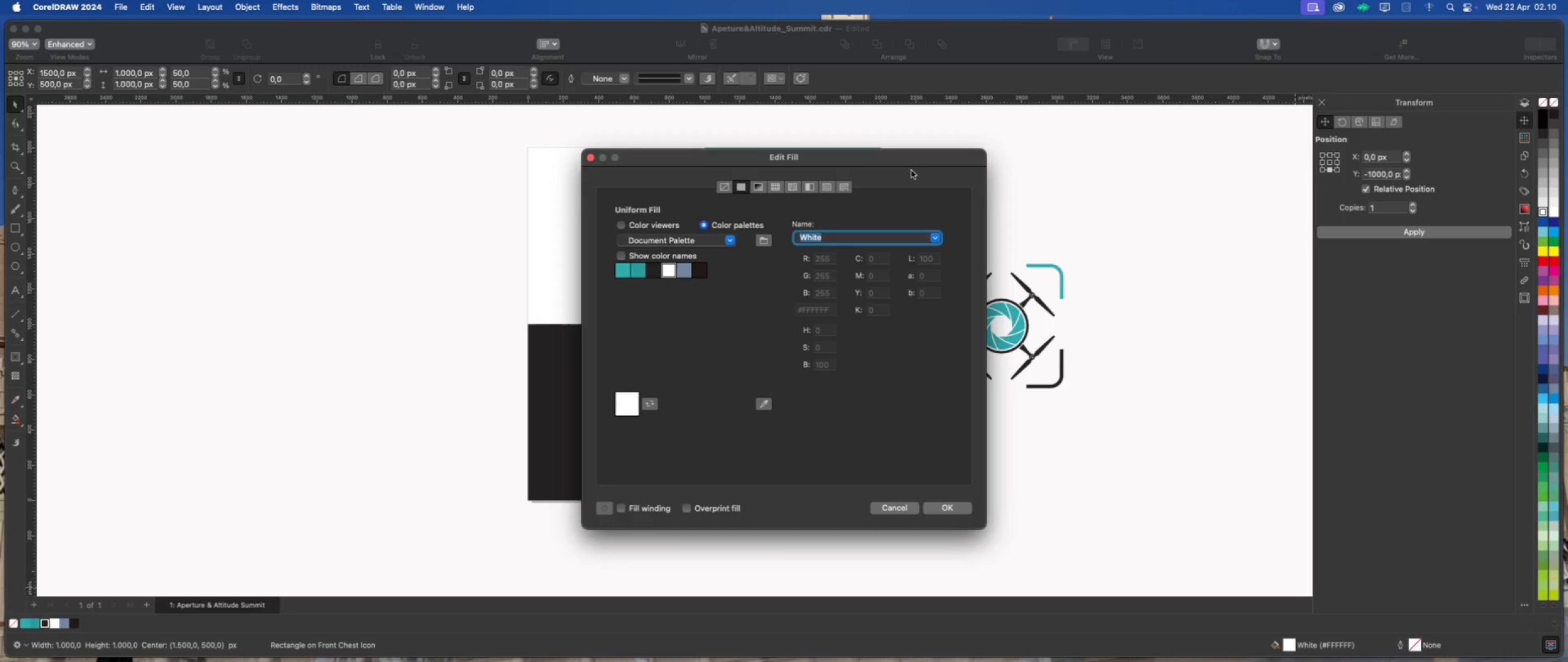 
left_click_drag(start_coordinate=[907, 159], to_coordinate=[1400, 139])
 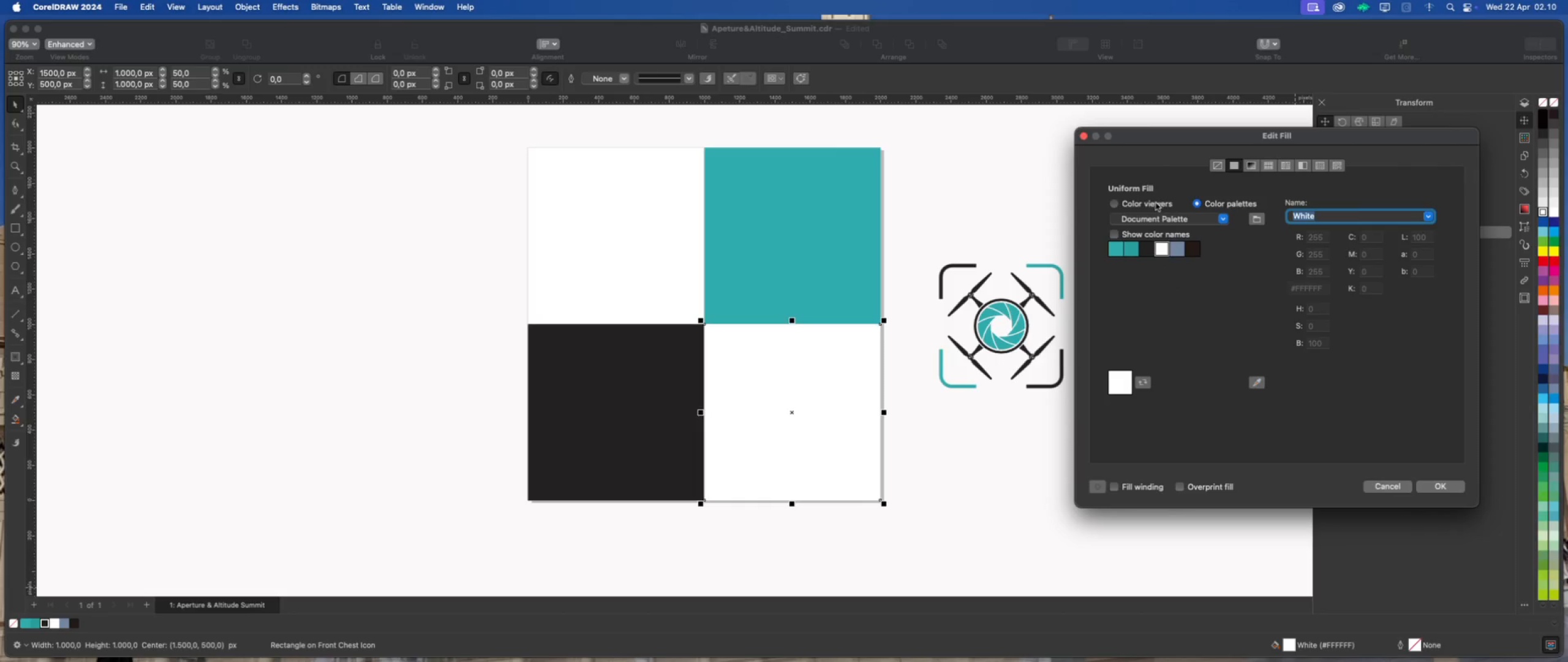 
left_click([1153, 202])
 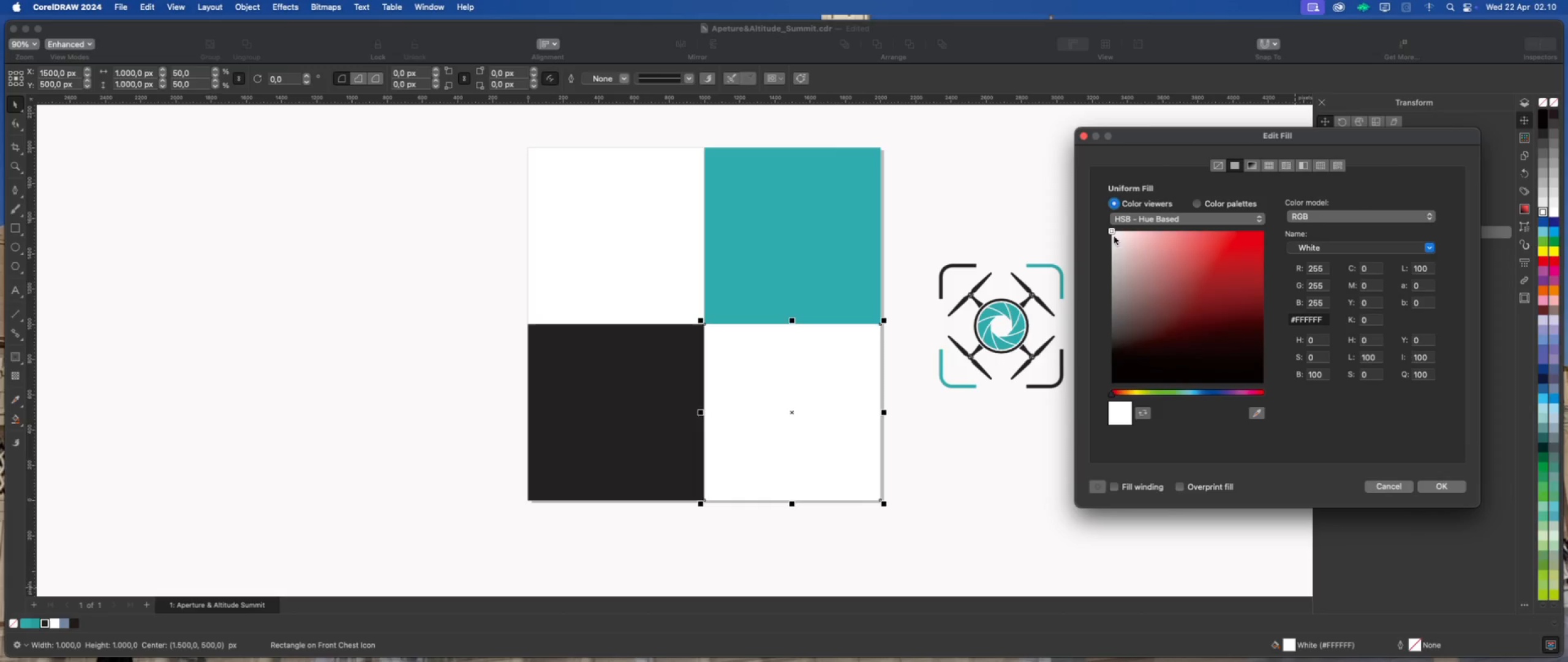 
left_click_drag(start_coordinate=[1112, 232], to_coordinate=[1108, 259])
 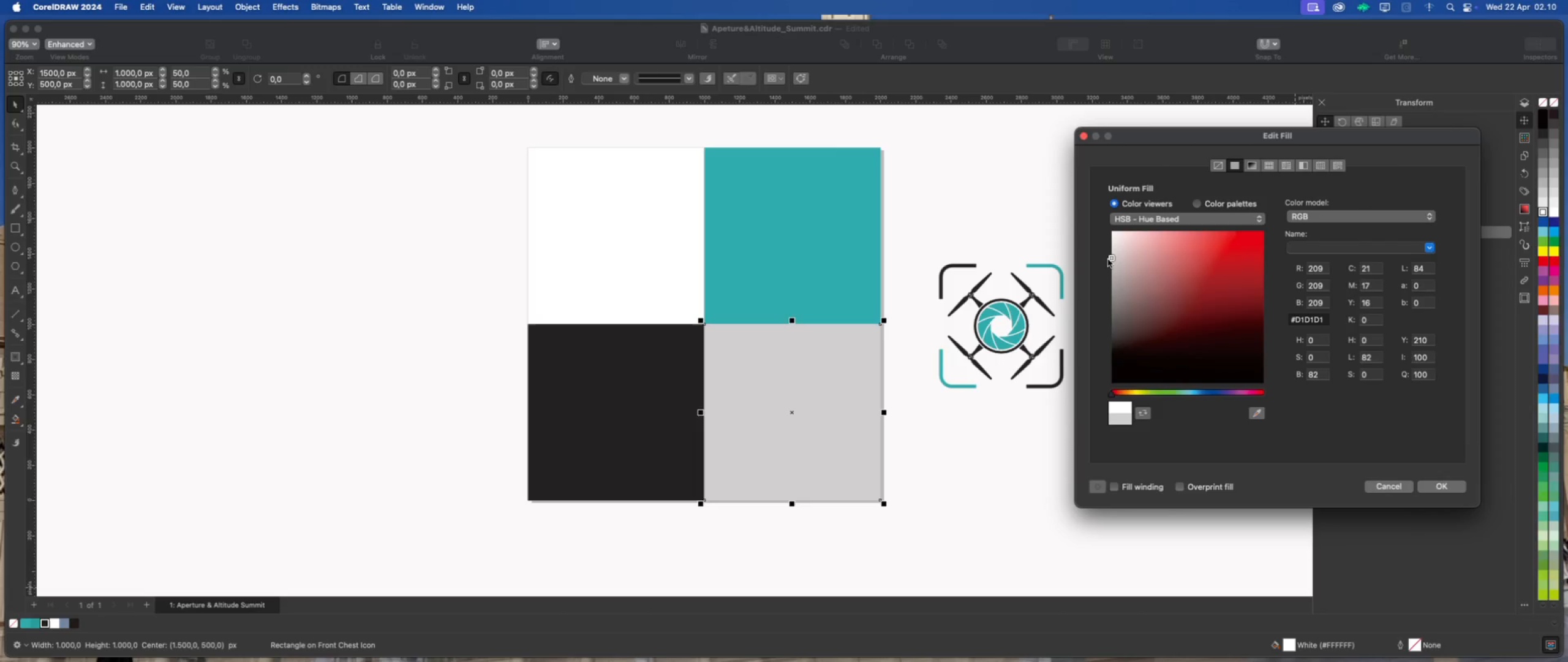 
left_click_drag(start_coordinate=[1108, 259], to_coordinate=[1107, 249])
 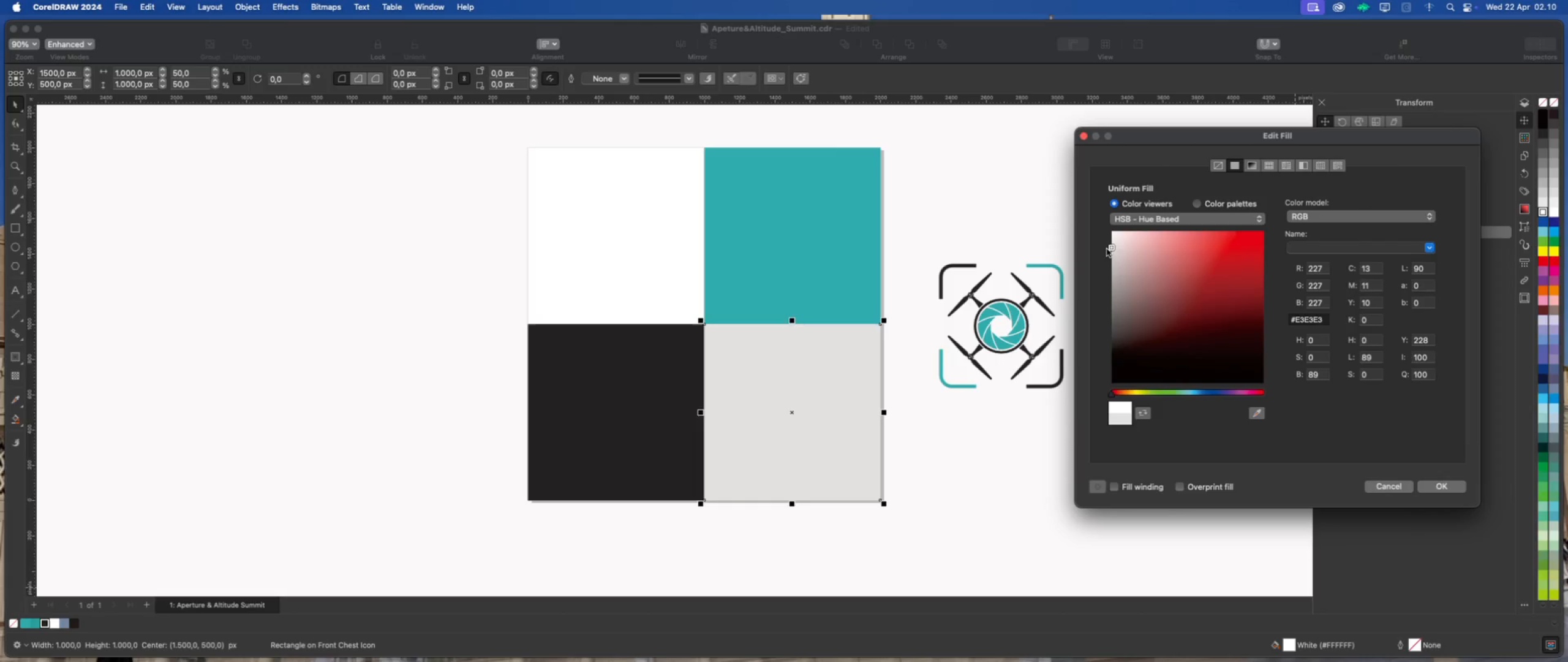 
left_click_drag(start_coordinate=[1107, 249], to_coordinate=[1107, 246])
 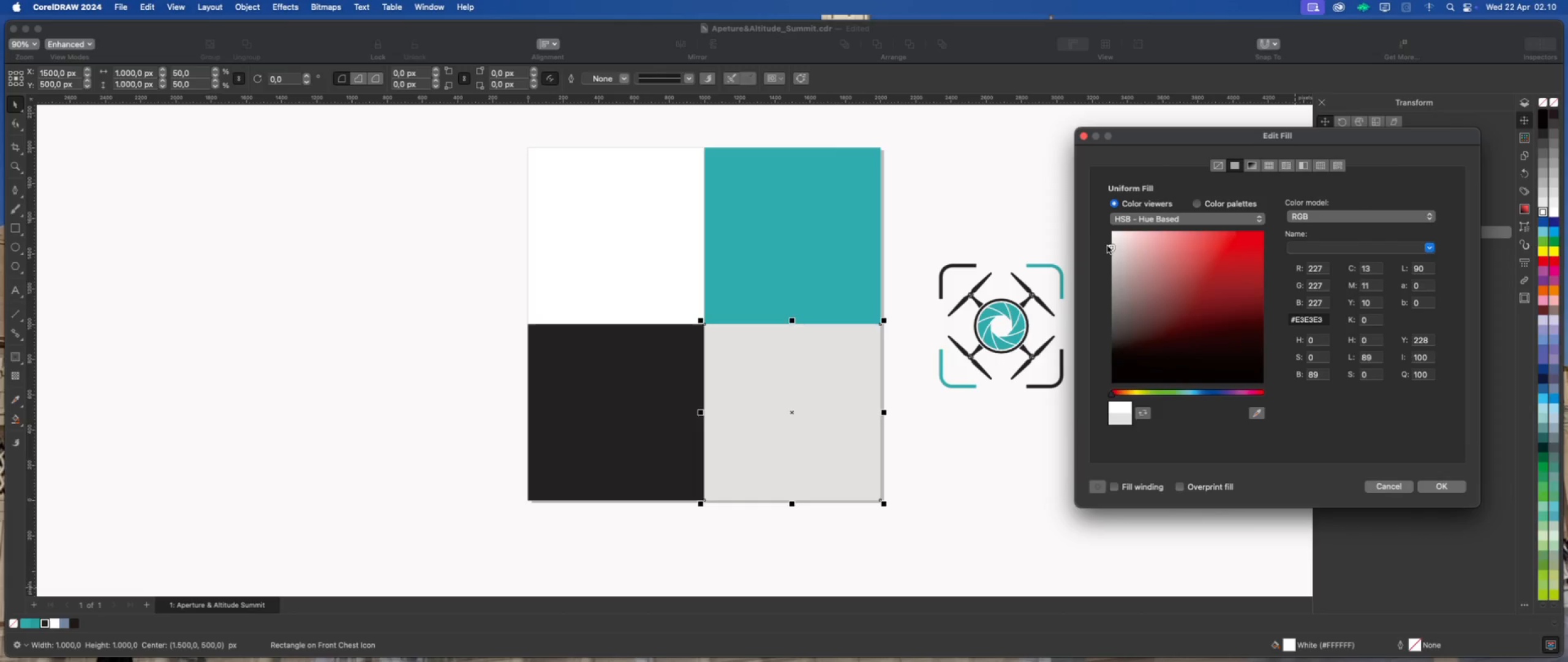 
left_click_drag(start_coordinate=[1107, 246], to_coordinate=[1109, 242])
 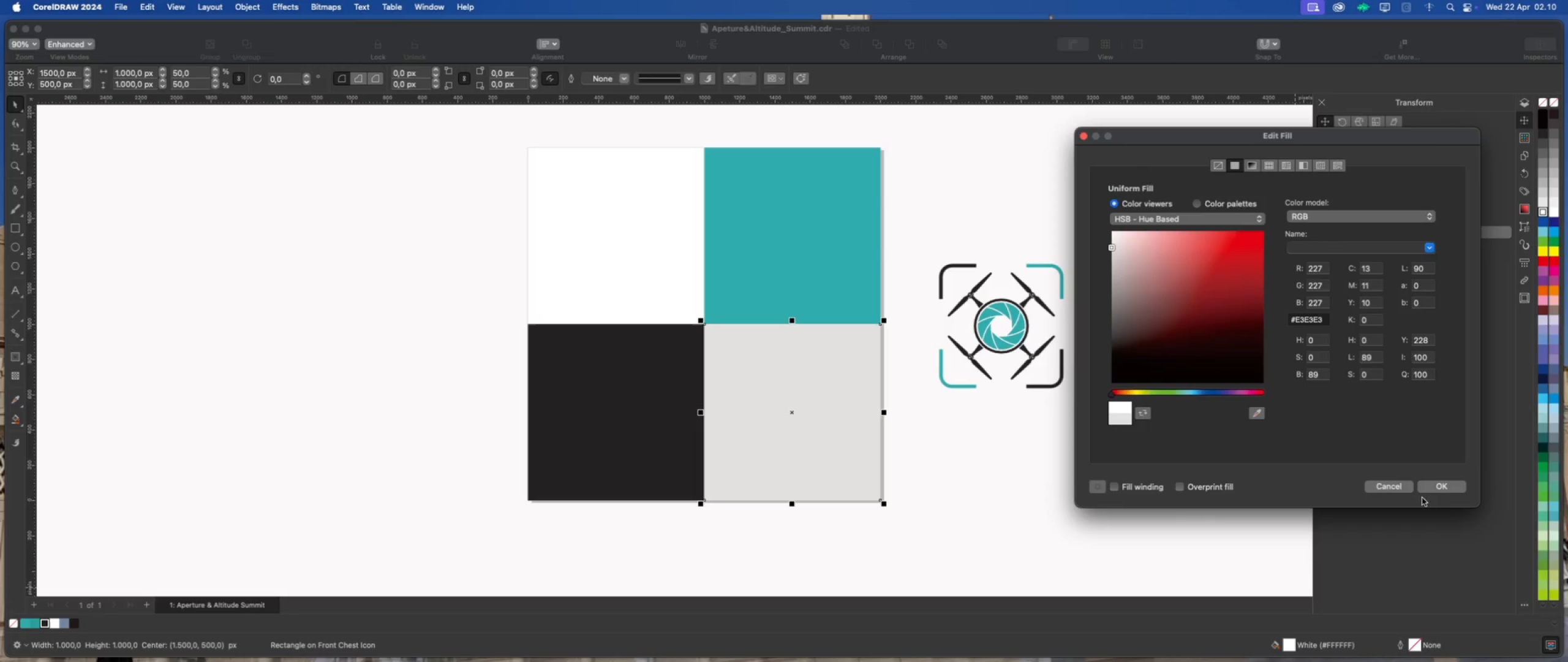 
left_click([1434, 487])
 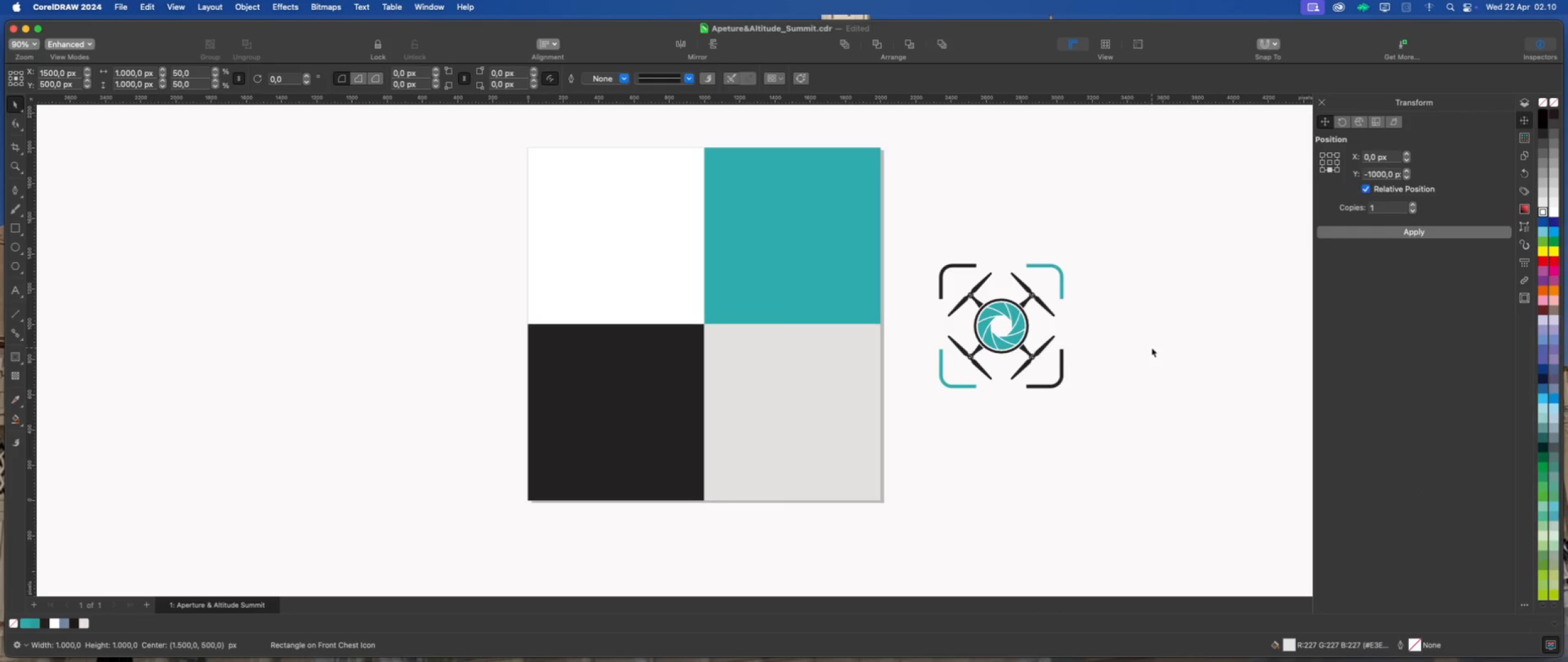 
left_click([1152, 348])
 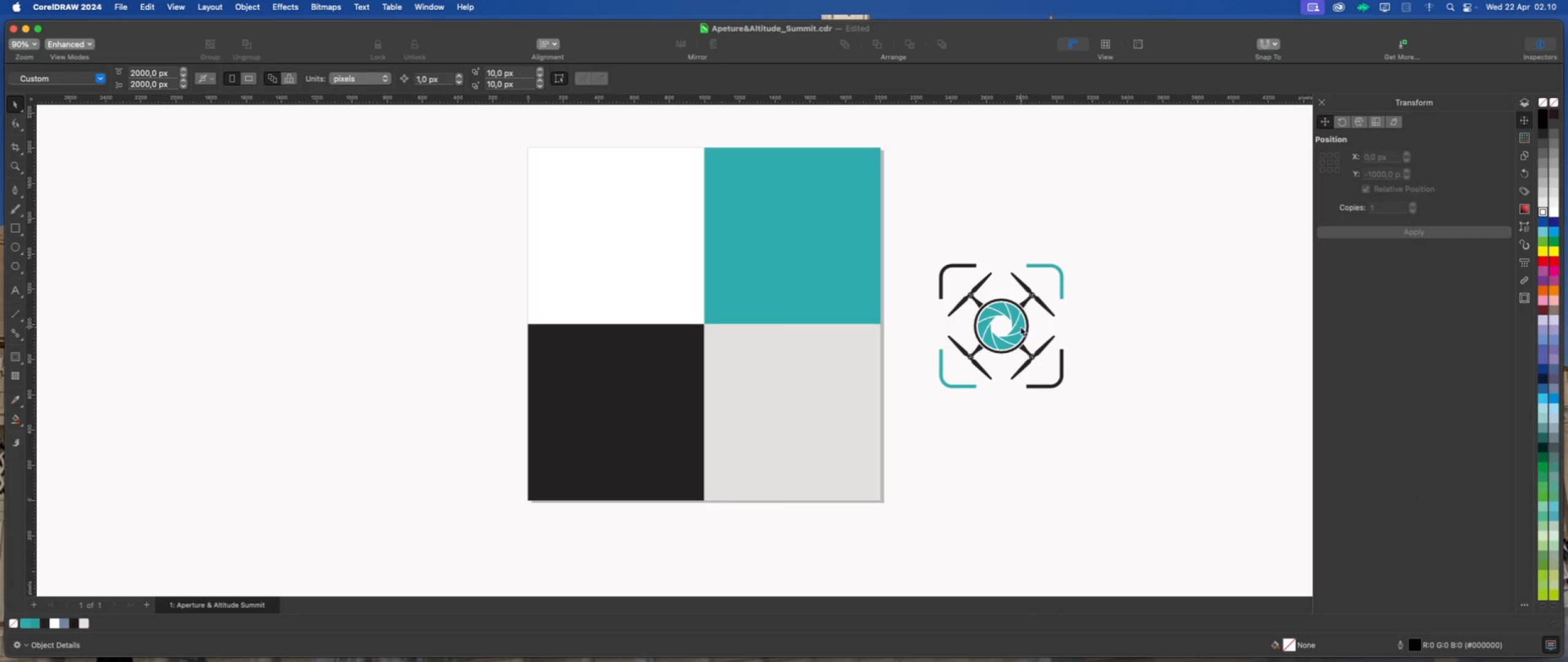 
left_click([1020, 327])
 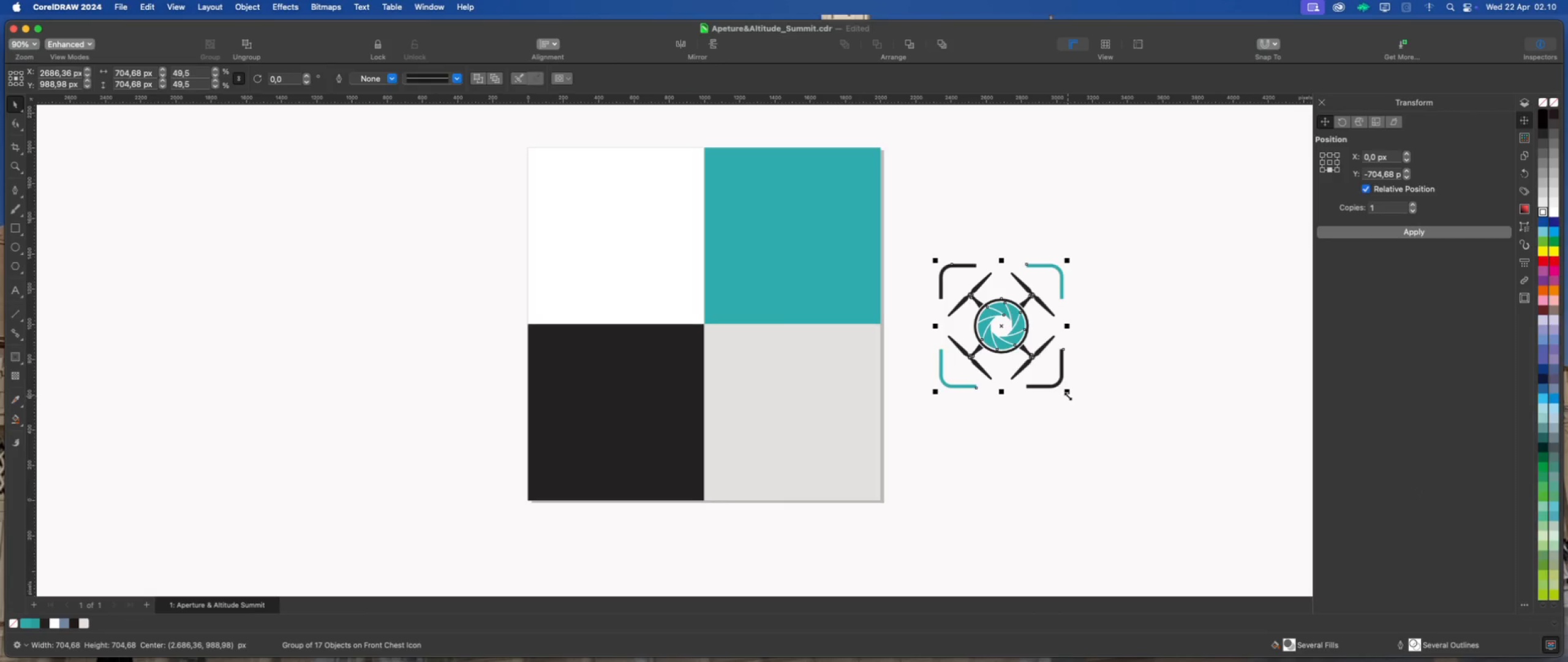 
left_click_drag(start_coordinate=[1068, 394], to_coordinate=[1060, 386])
 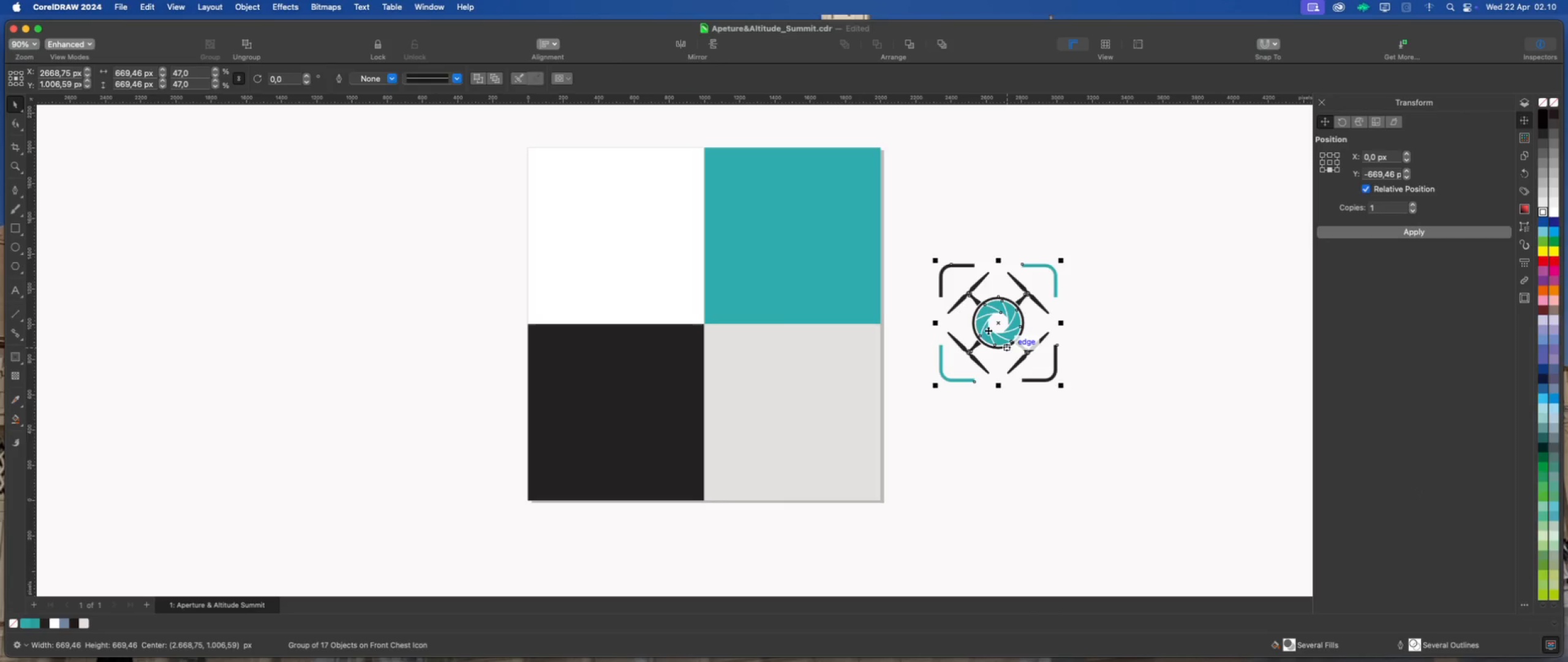 
right_click([986, 332])
 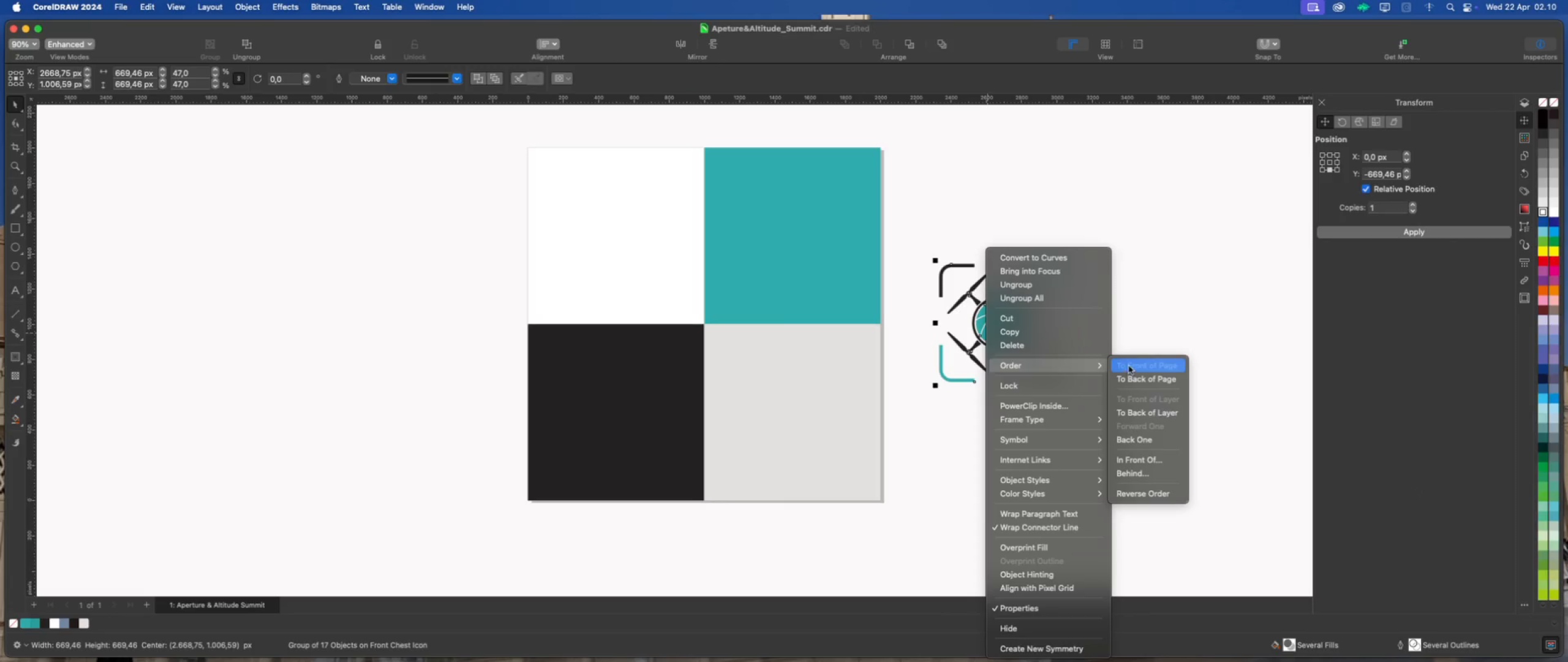 
left_click([1136, 314])
 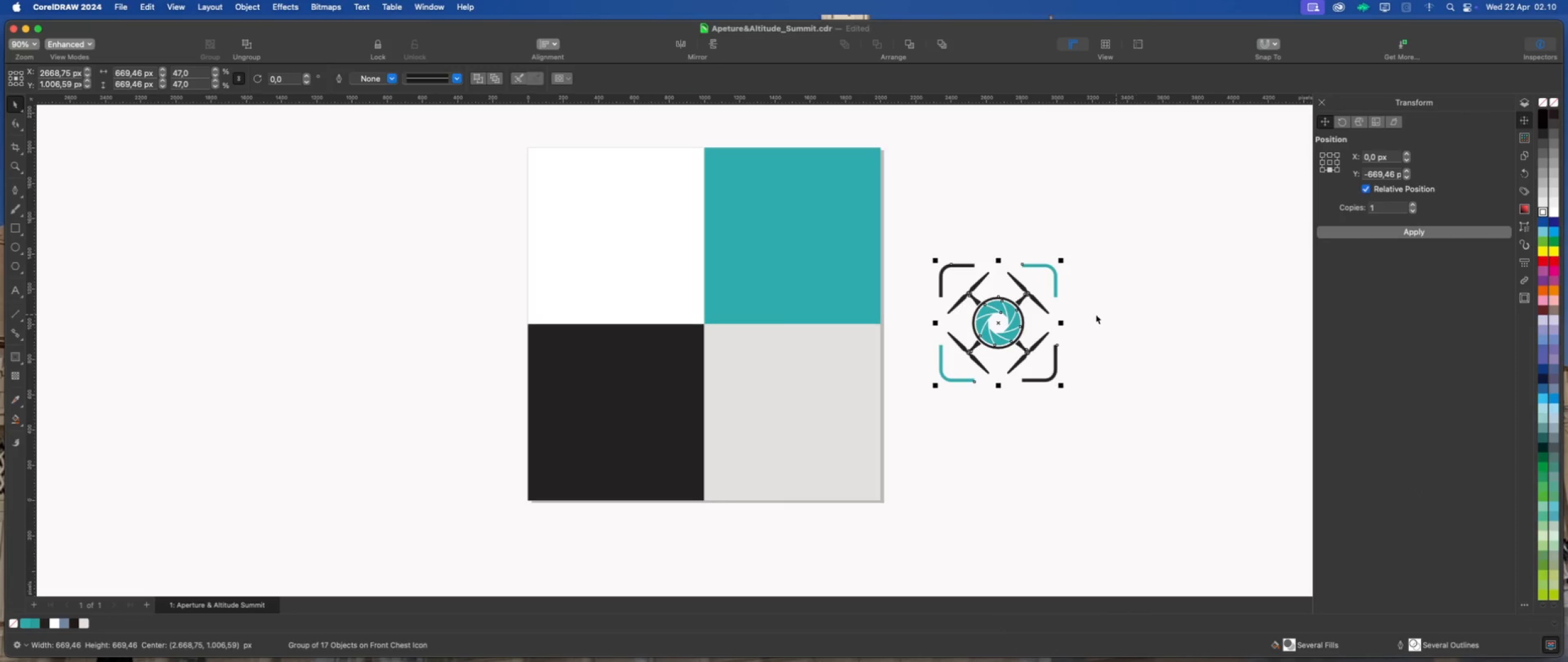 
hold_key(key=ShiftLeft, duration=0.72)
left_click([673, 249])
 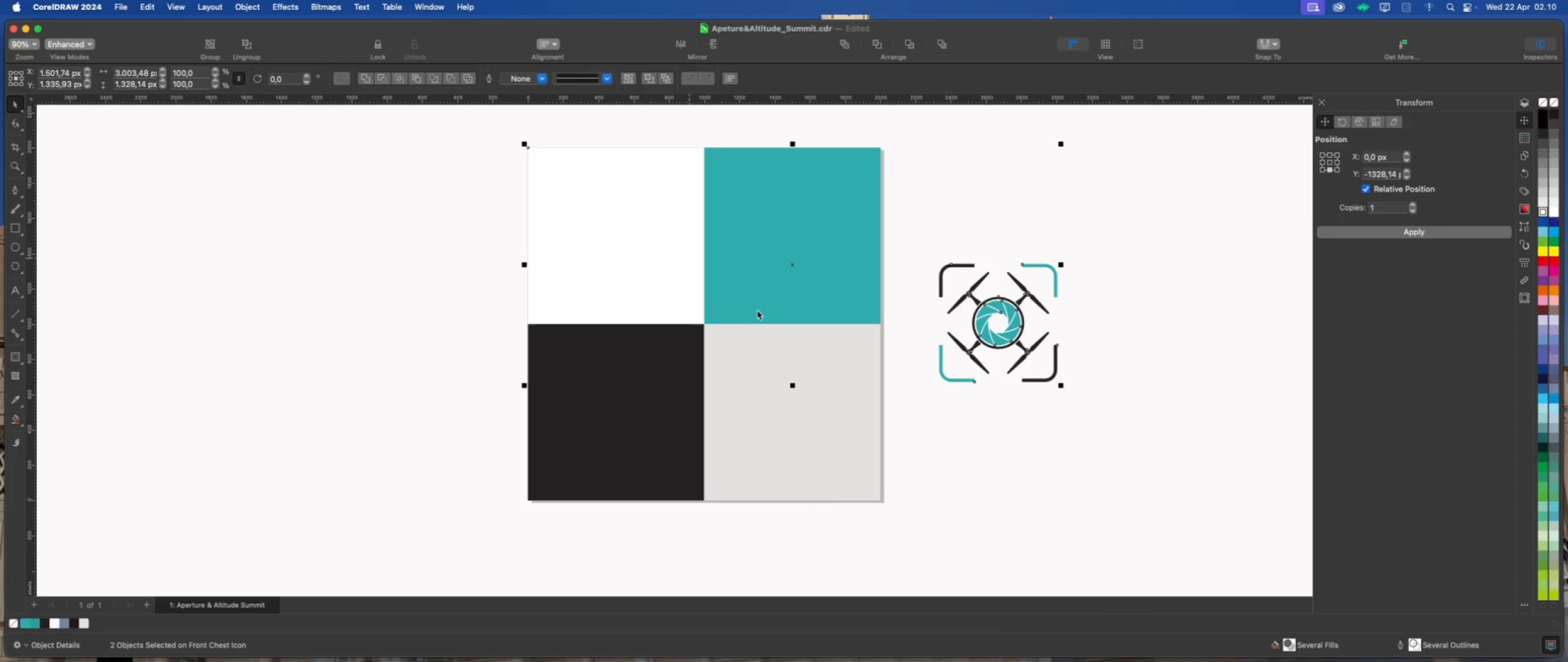 
type(CE)
 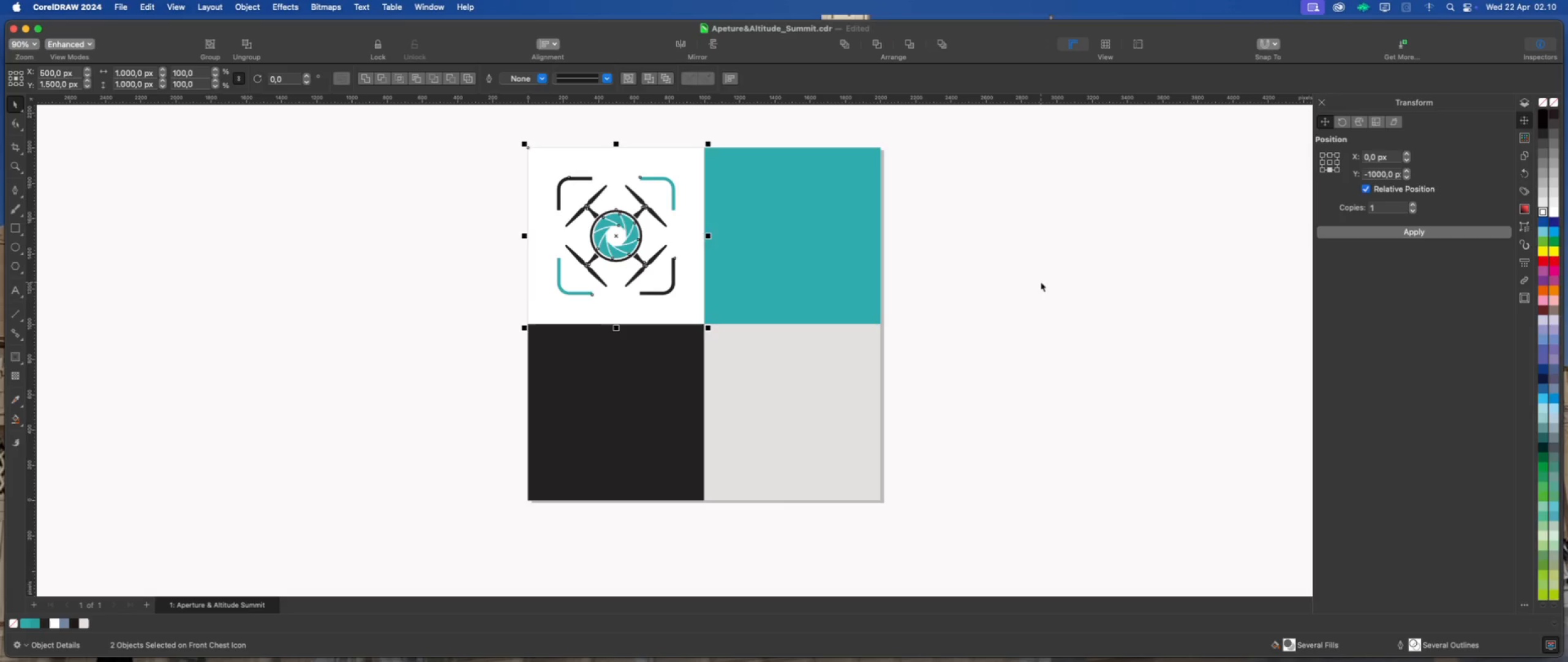 
left_click([1041, 282])
 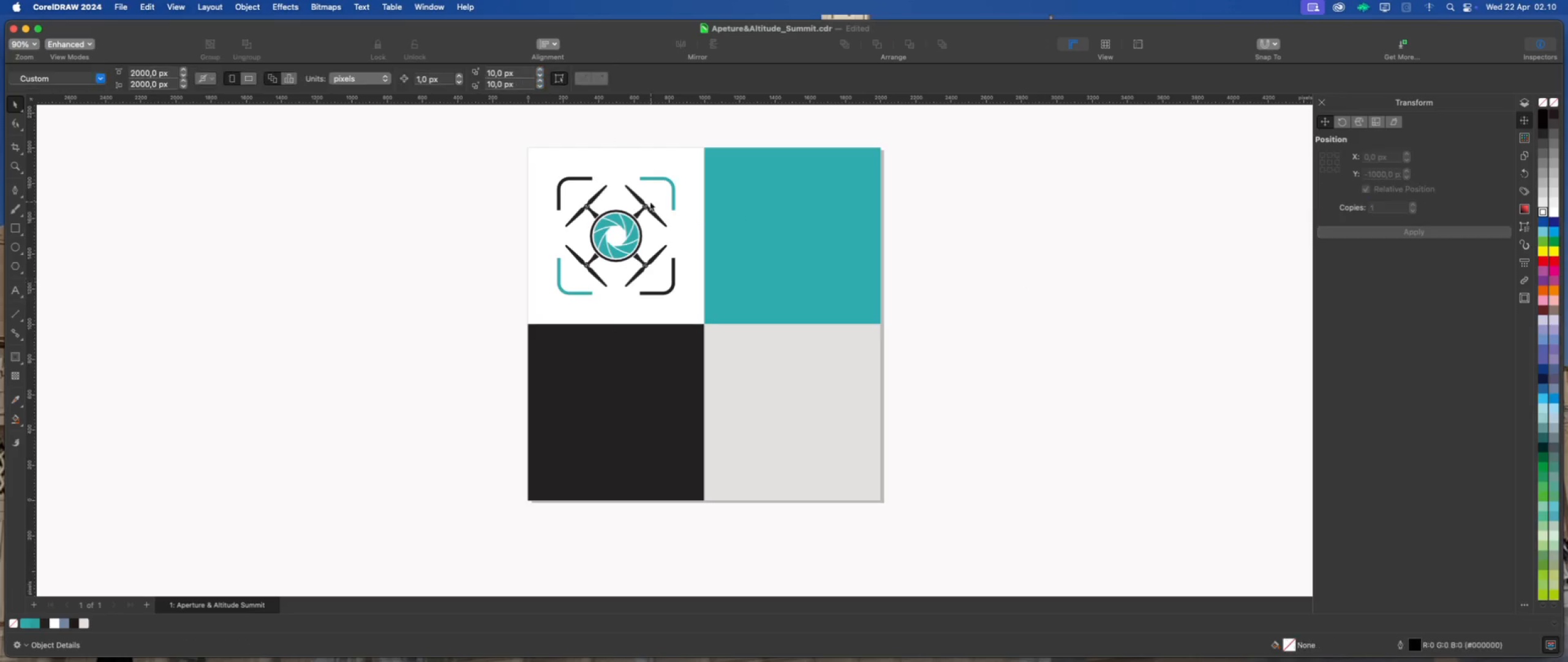 
scroll: coordinate [650, 202], scroll_direction: up, amount: 2.0
 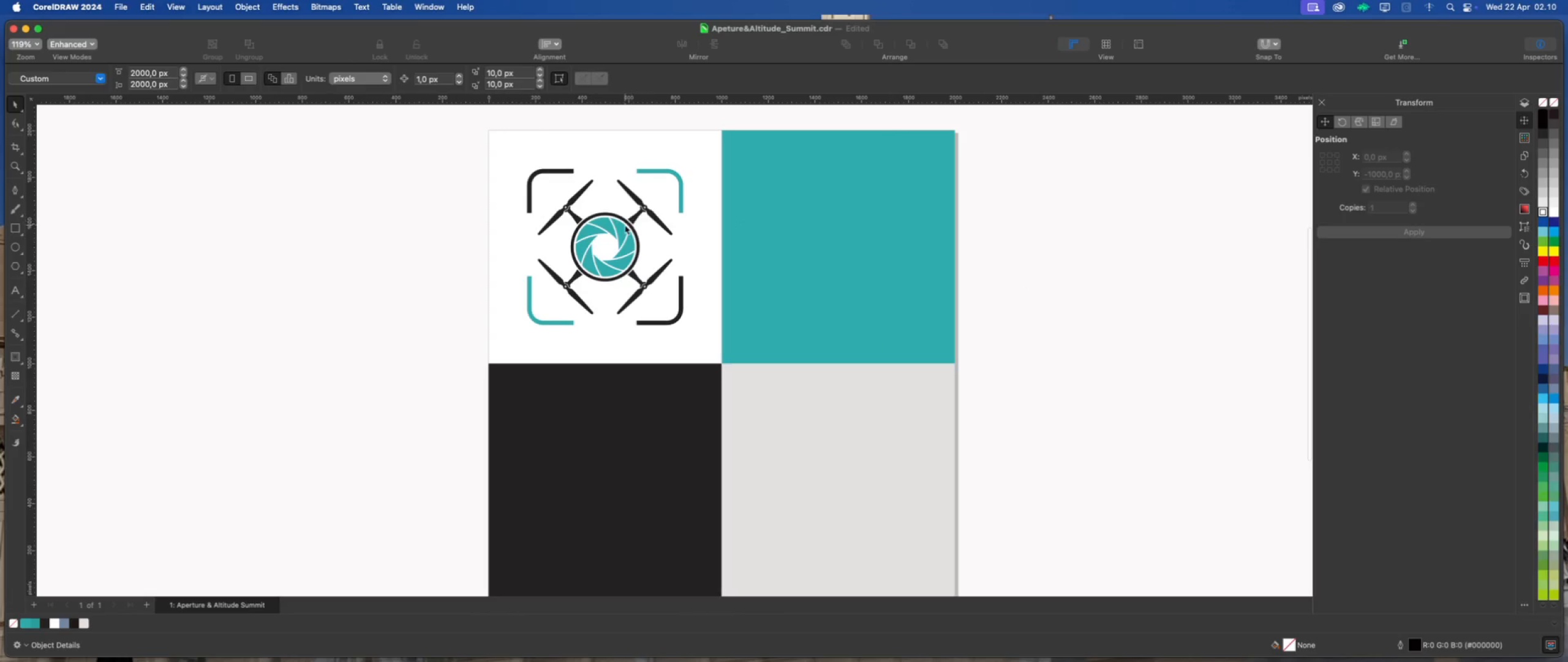 
left_click([625, 226])
 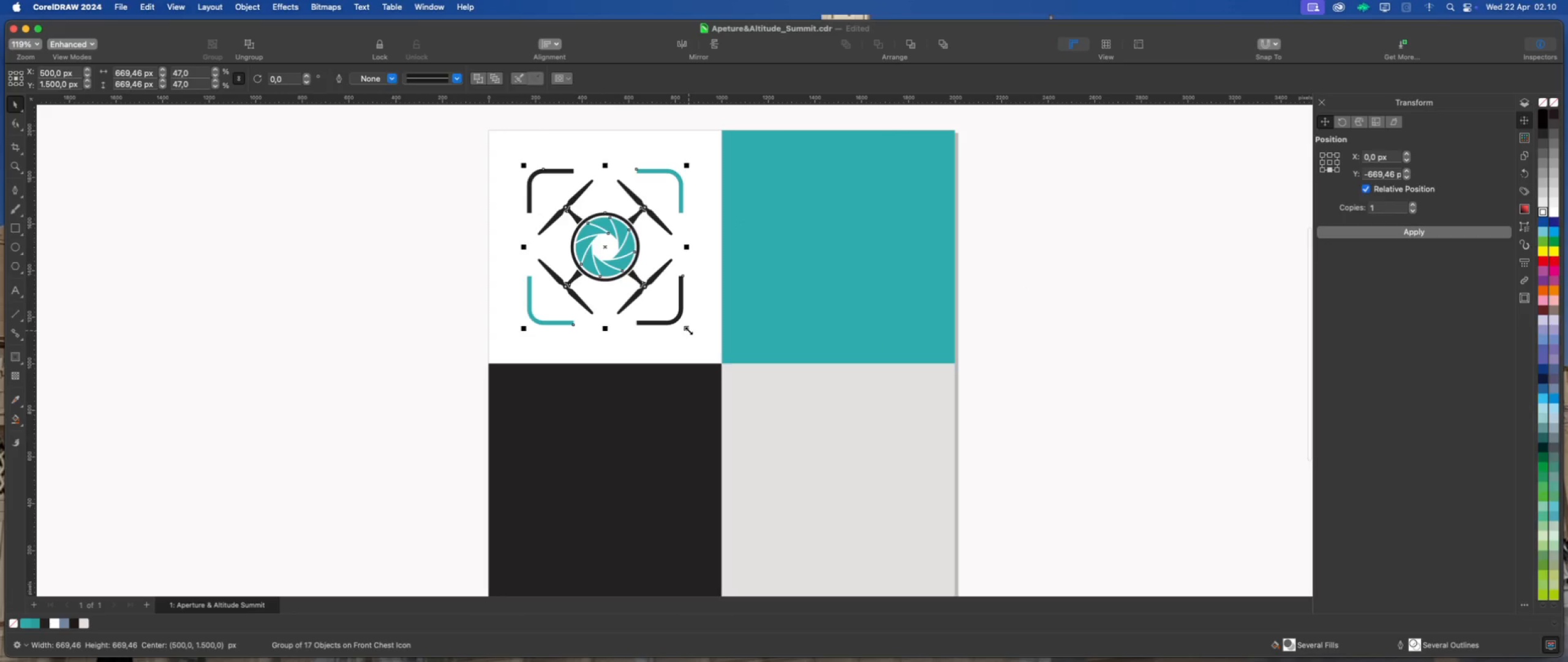 
hold_key(key=ShiftLeft, duration=1.81)
 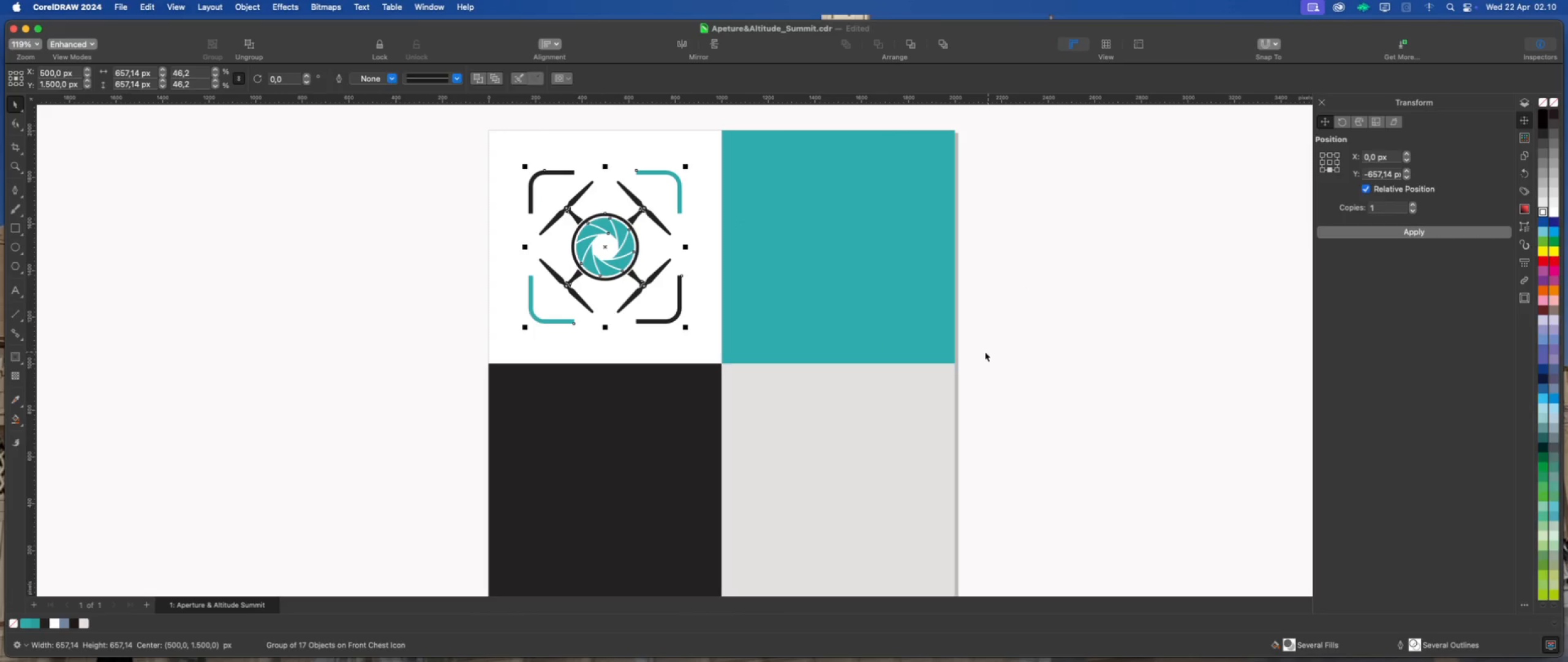 
scroll: coordinate [728, 295], scroll_direction: none, amount: 0.0
 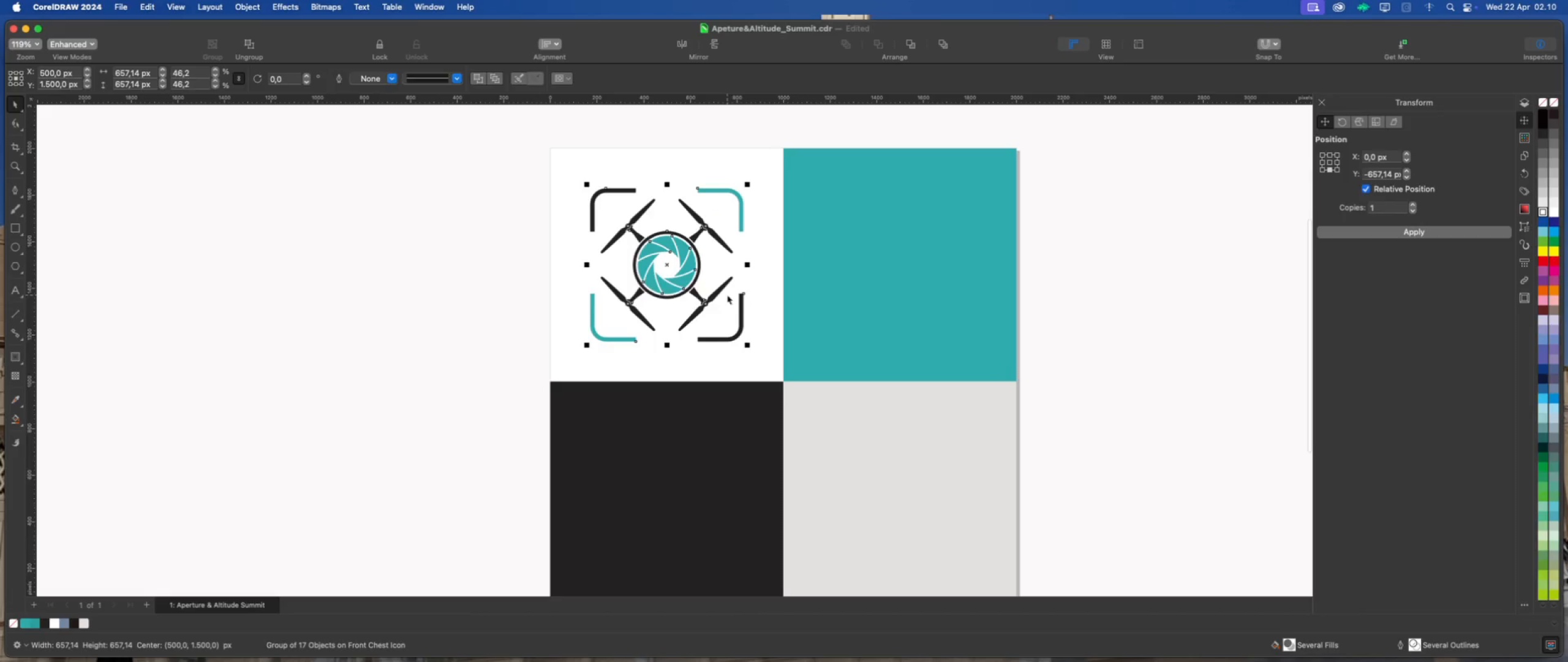 
scroll: coordinate [726, 295], scroll_direction: down, amount: 2.0
 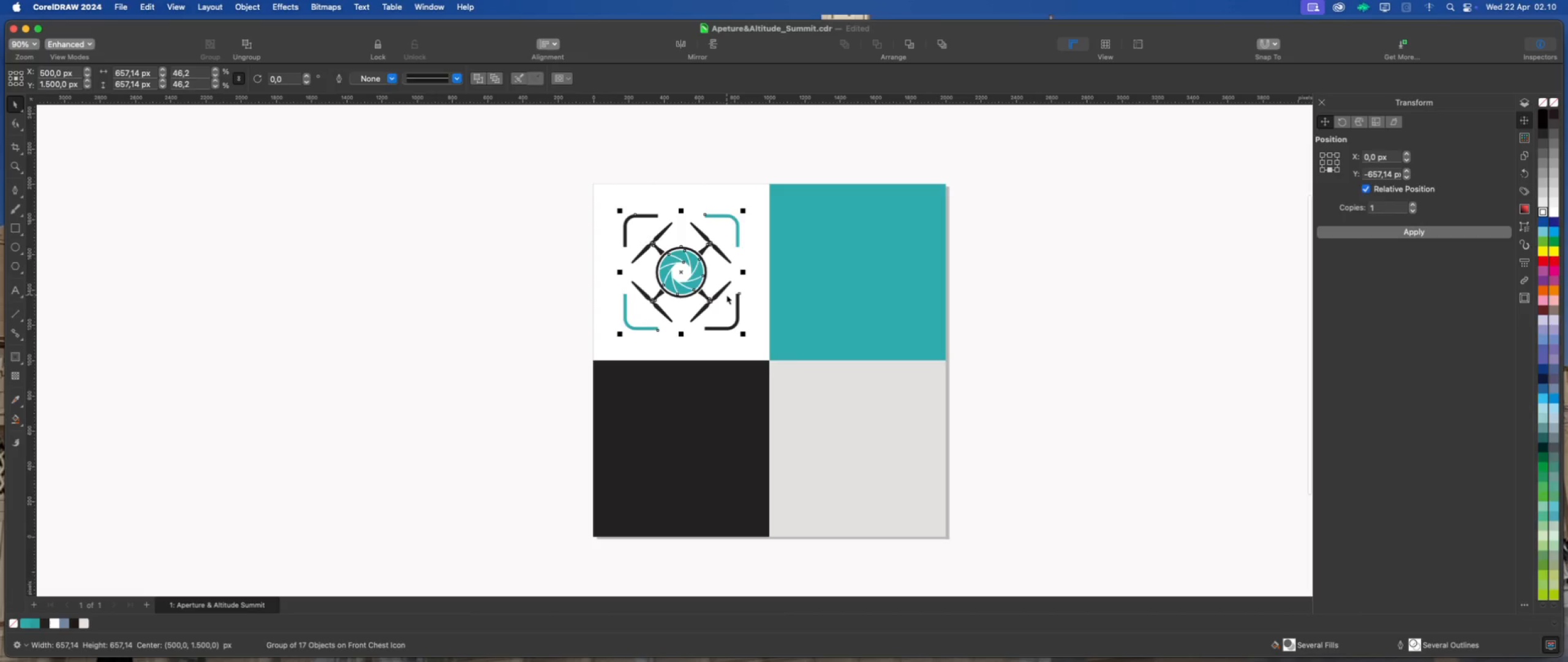 
key(Meta+D)
 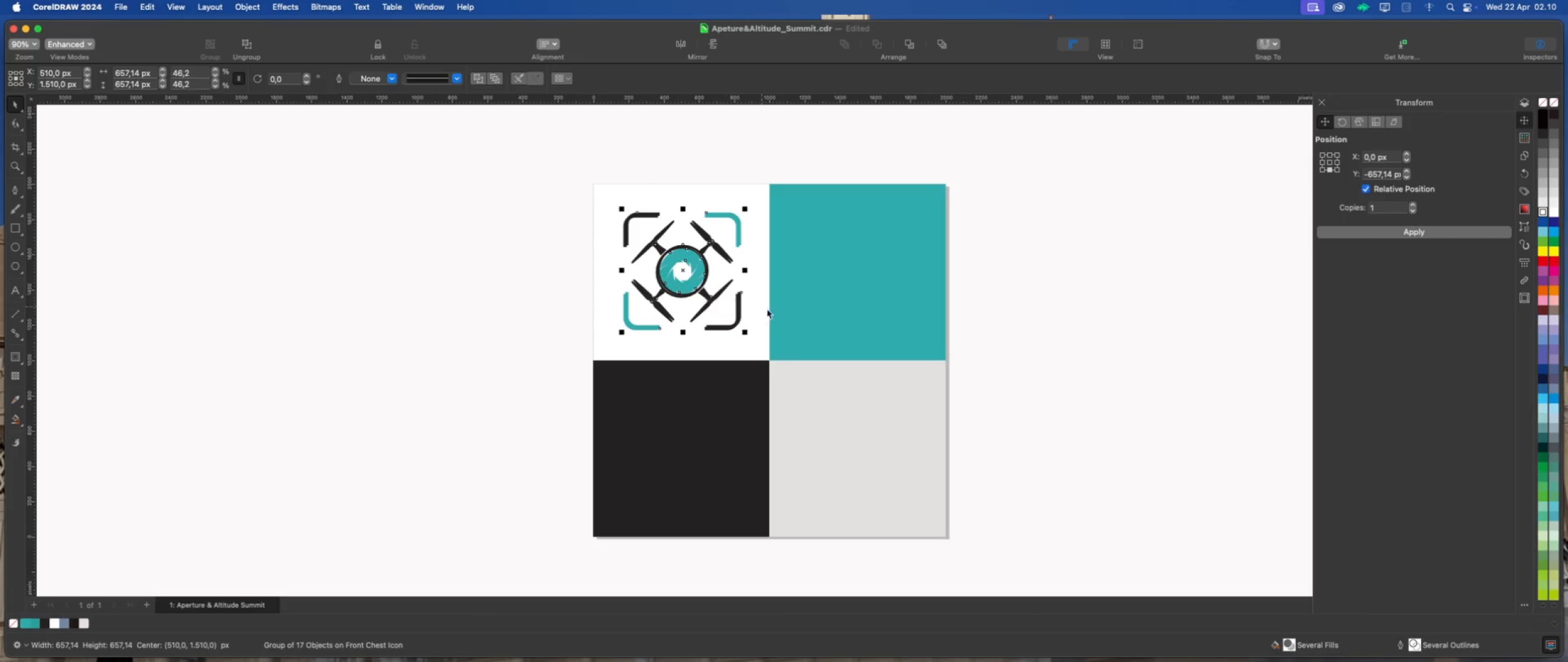 
hold_key(key=ShiftLeft, duration=1.13)
left_click([856, 329])
 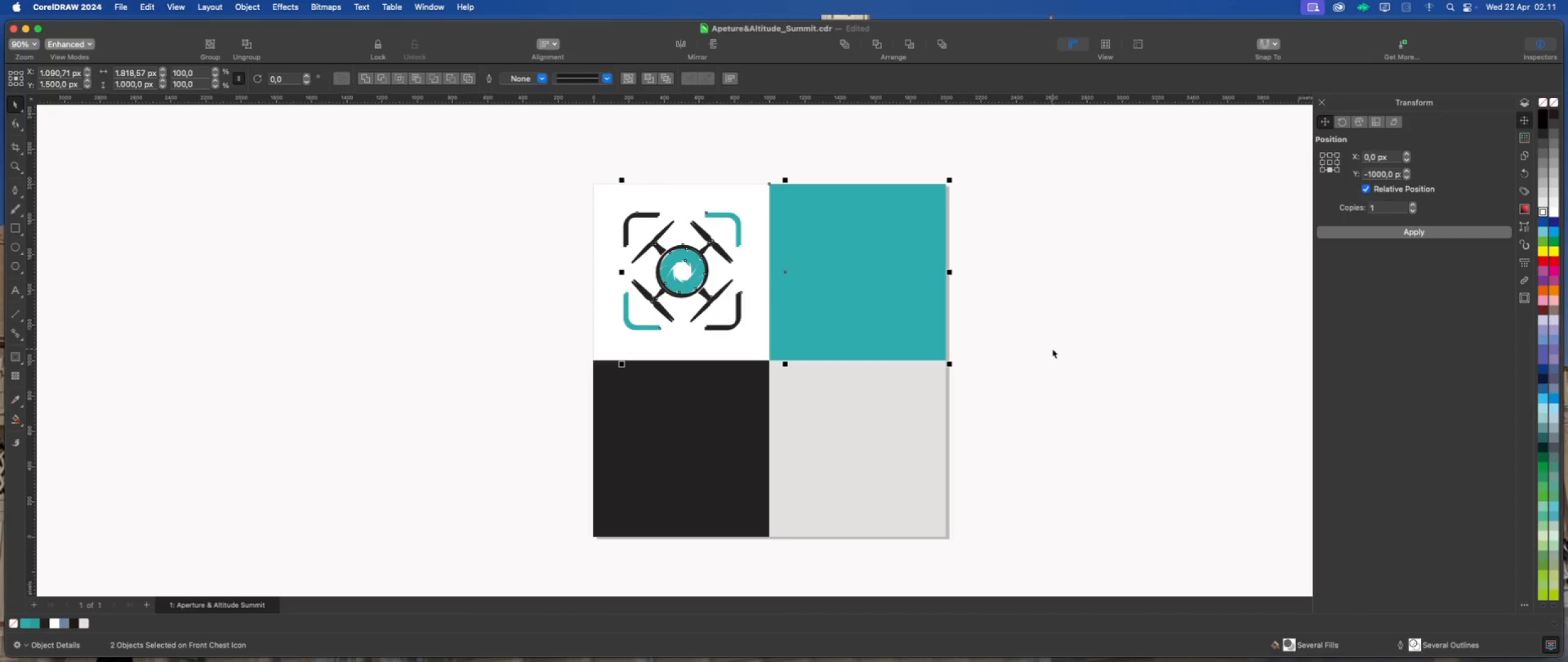 
type(CE)
 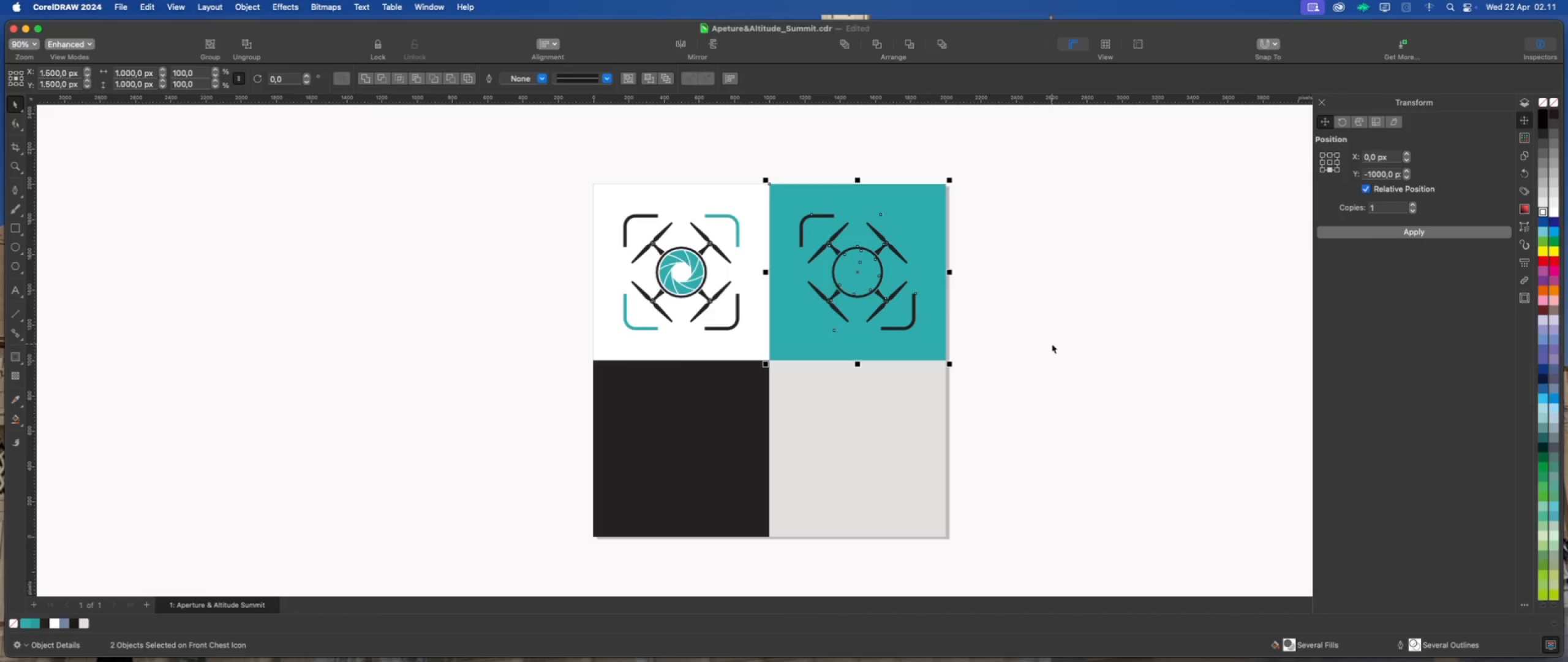 
left_click([1052, 344])
 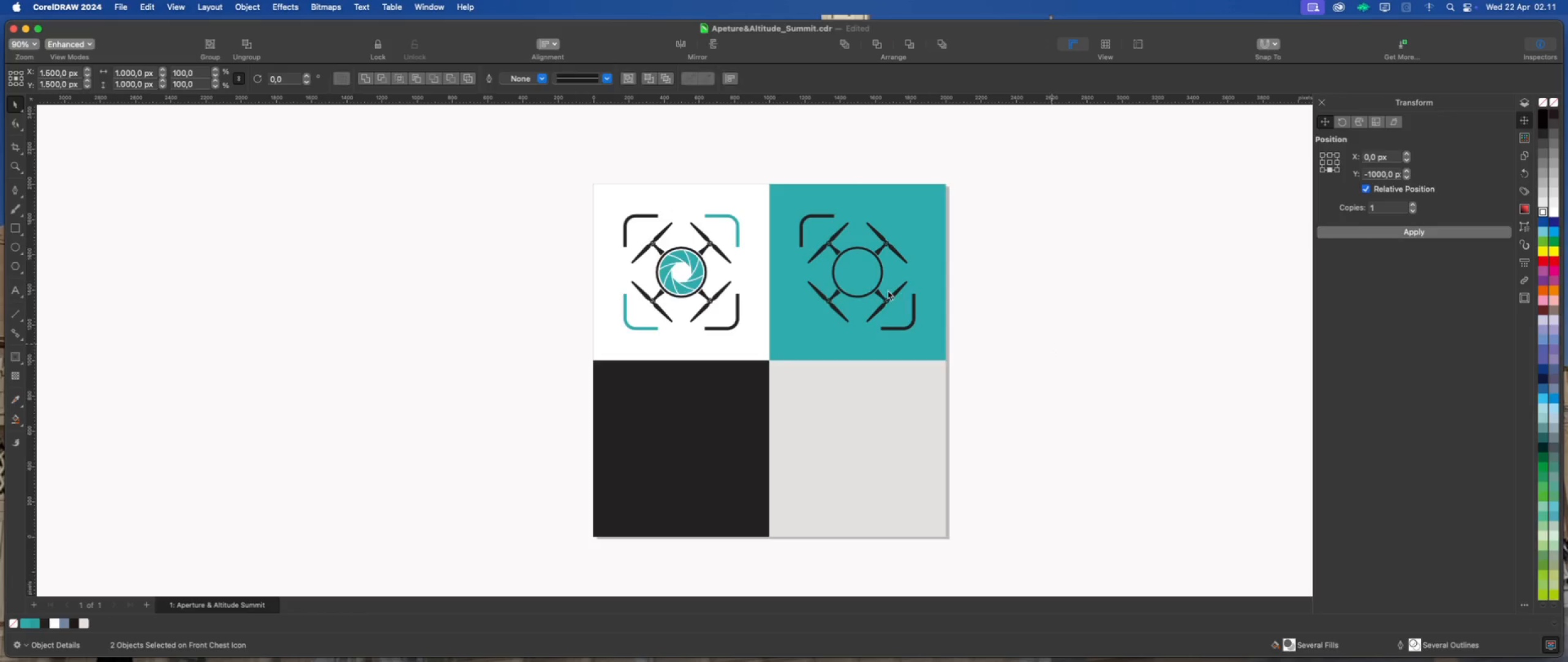 
scroll: coordinate [866, 278], scroll_direction: up, amount: 1.0
 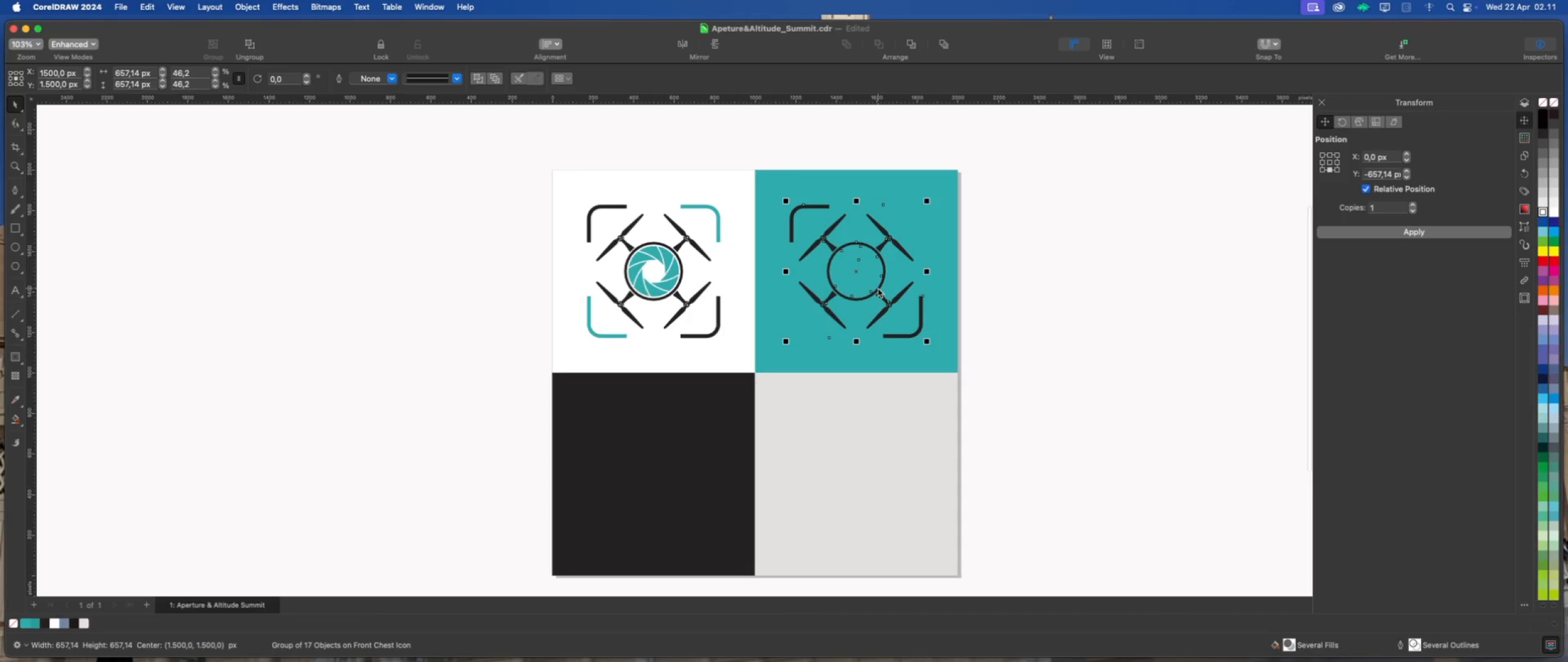 
right_click([878, 288])
 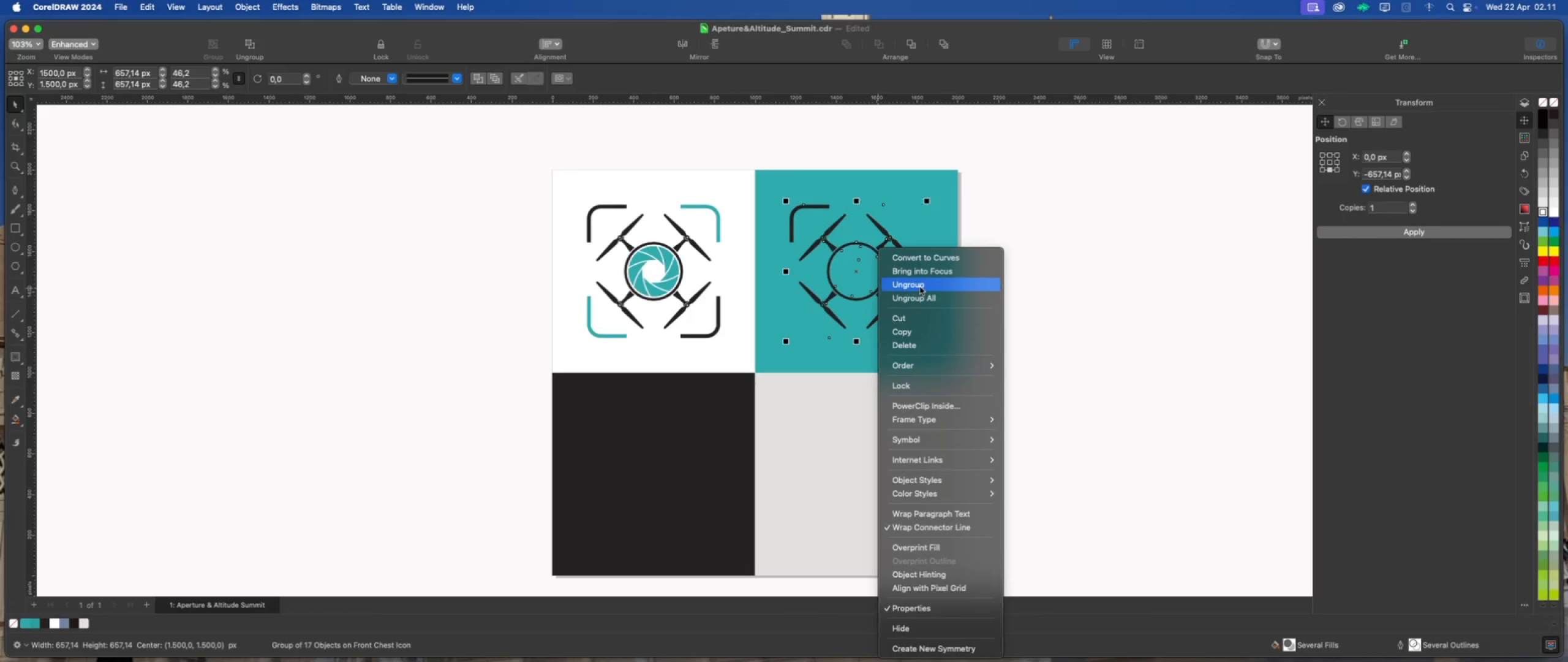 
left_click([920, 287])
 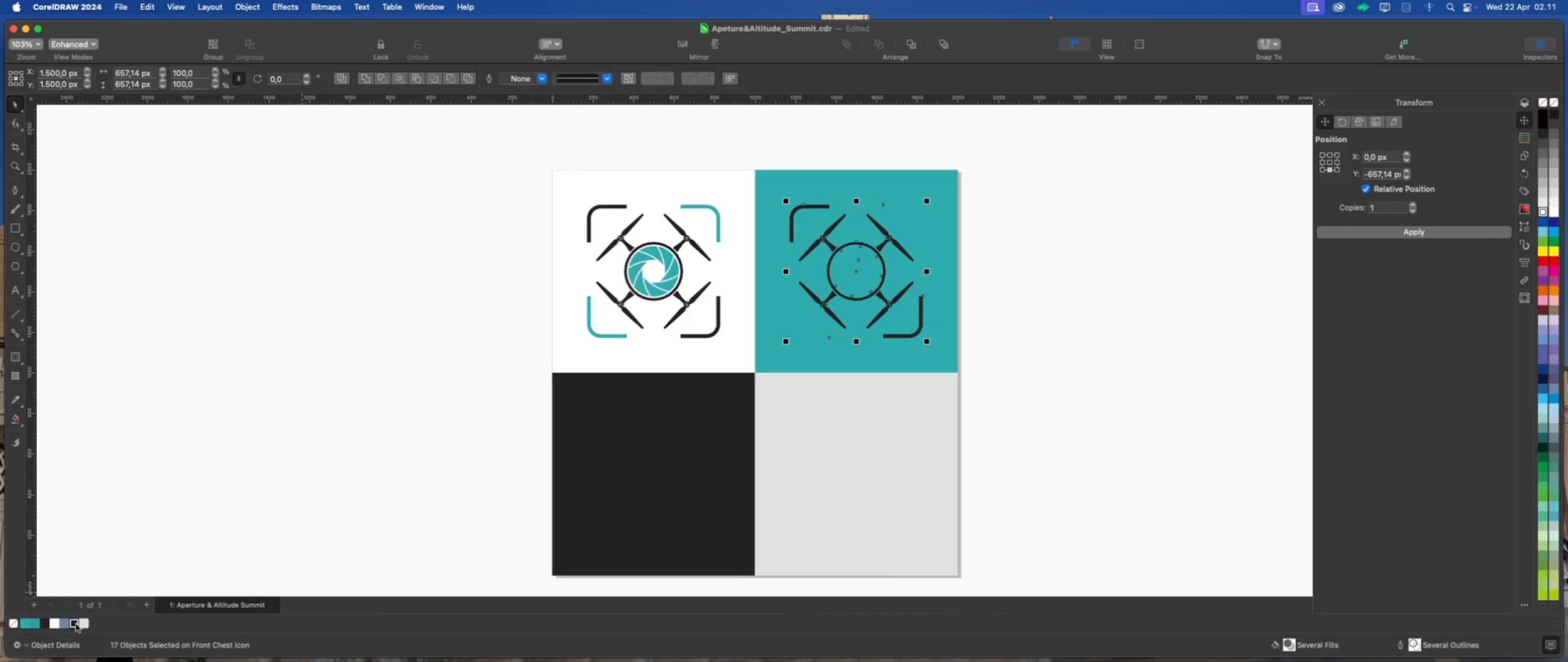 
left_click([47, 622])
 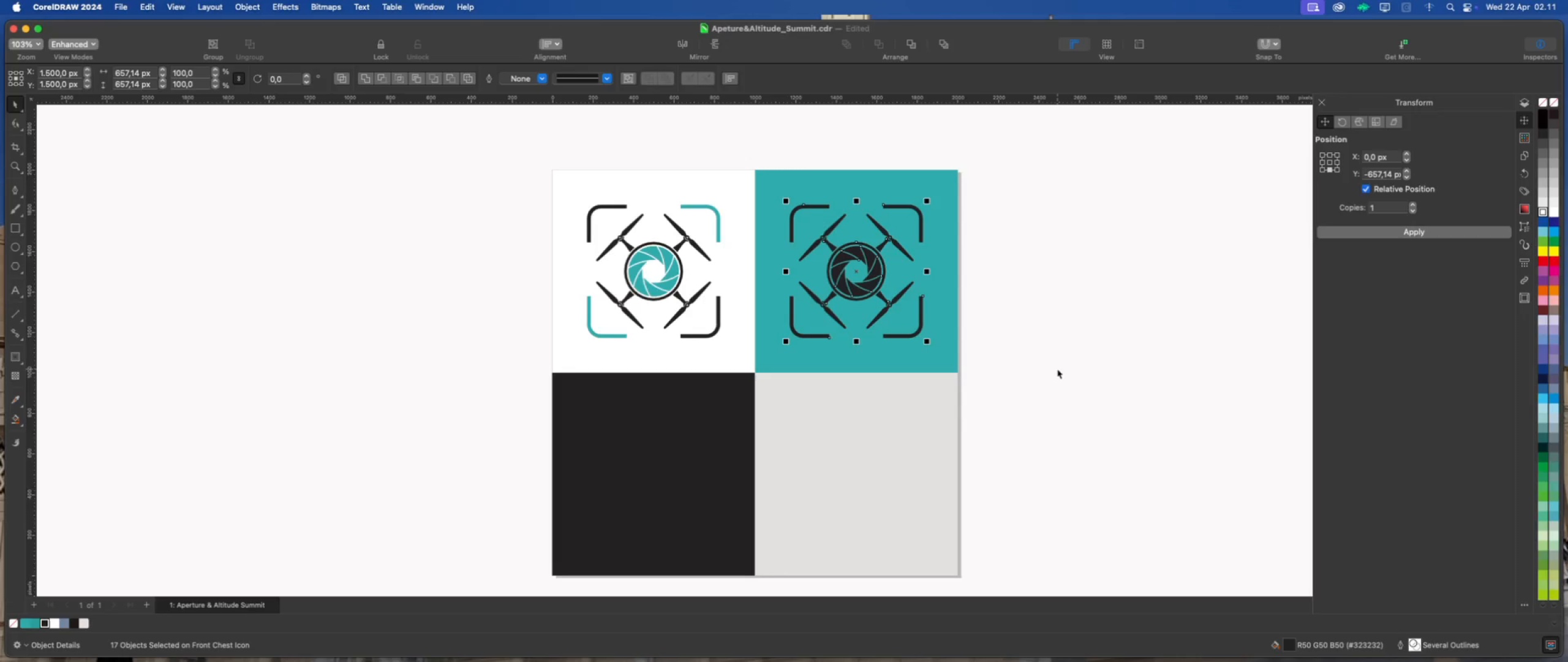 
scroll: coordinate [865, 264], scroll_direction: down, amount: 2.0
 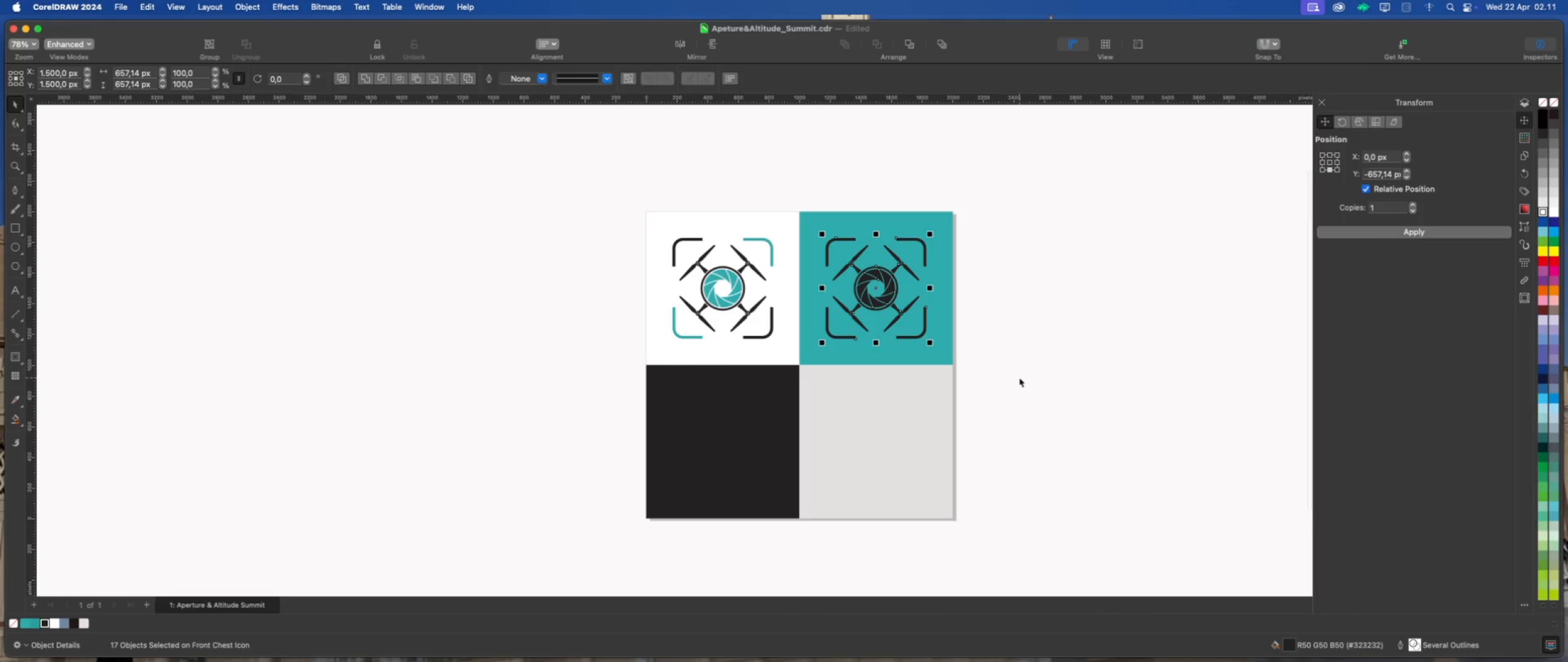 
left_click([1019, 378])
 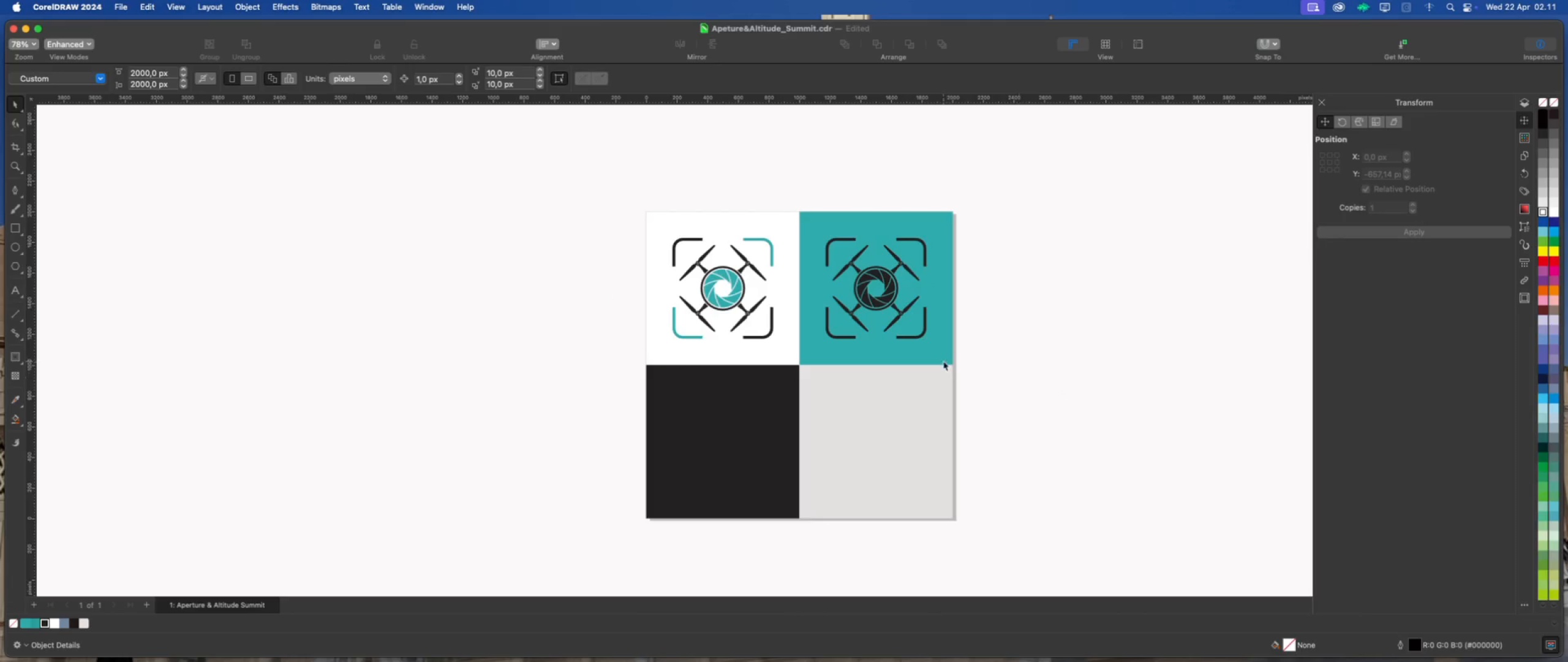 
scroll: coordinate [943, 361], scroll_direction: up, amount: 1.0
 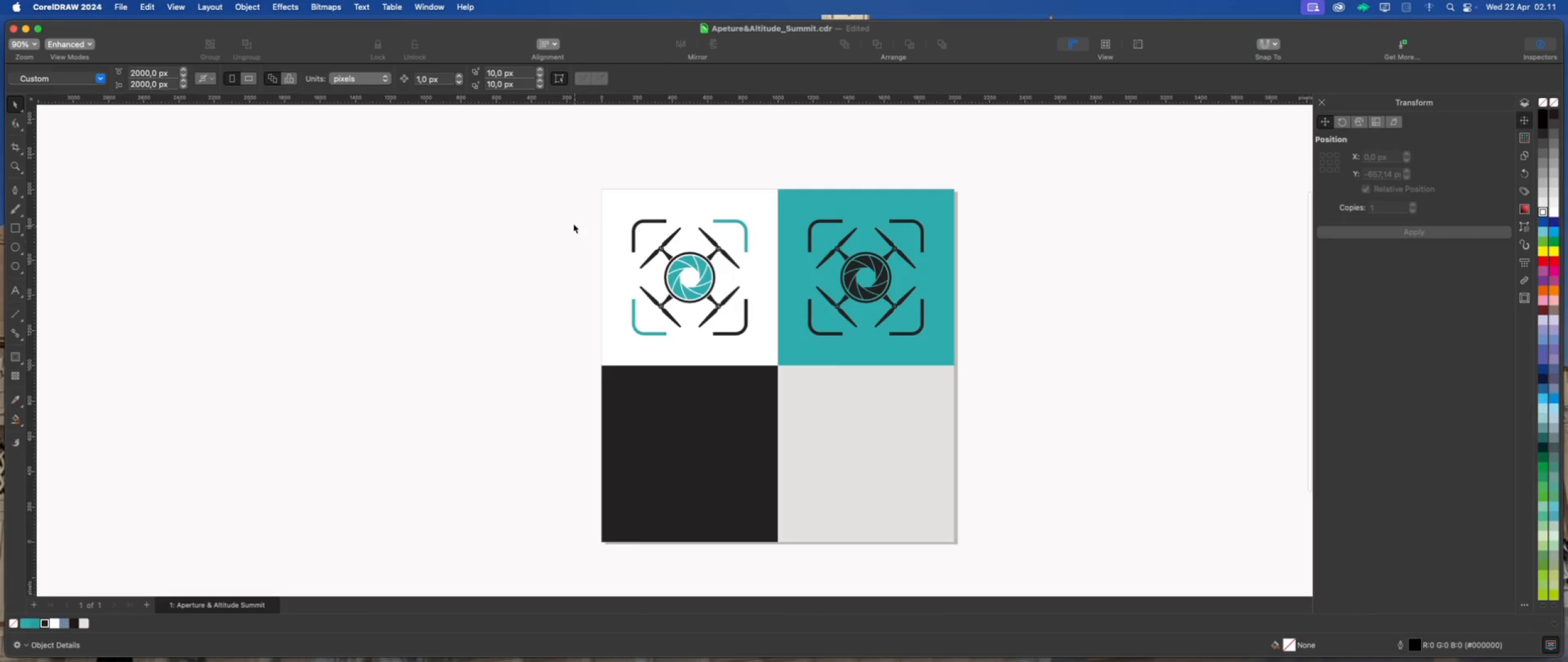 
left_click_drag(start_coordinate=[567, 212], to_coordinate=[758, 342])
 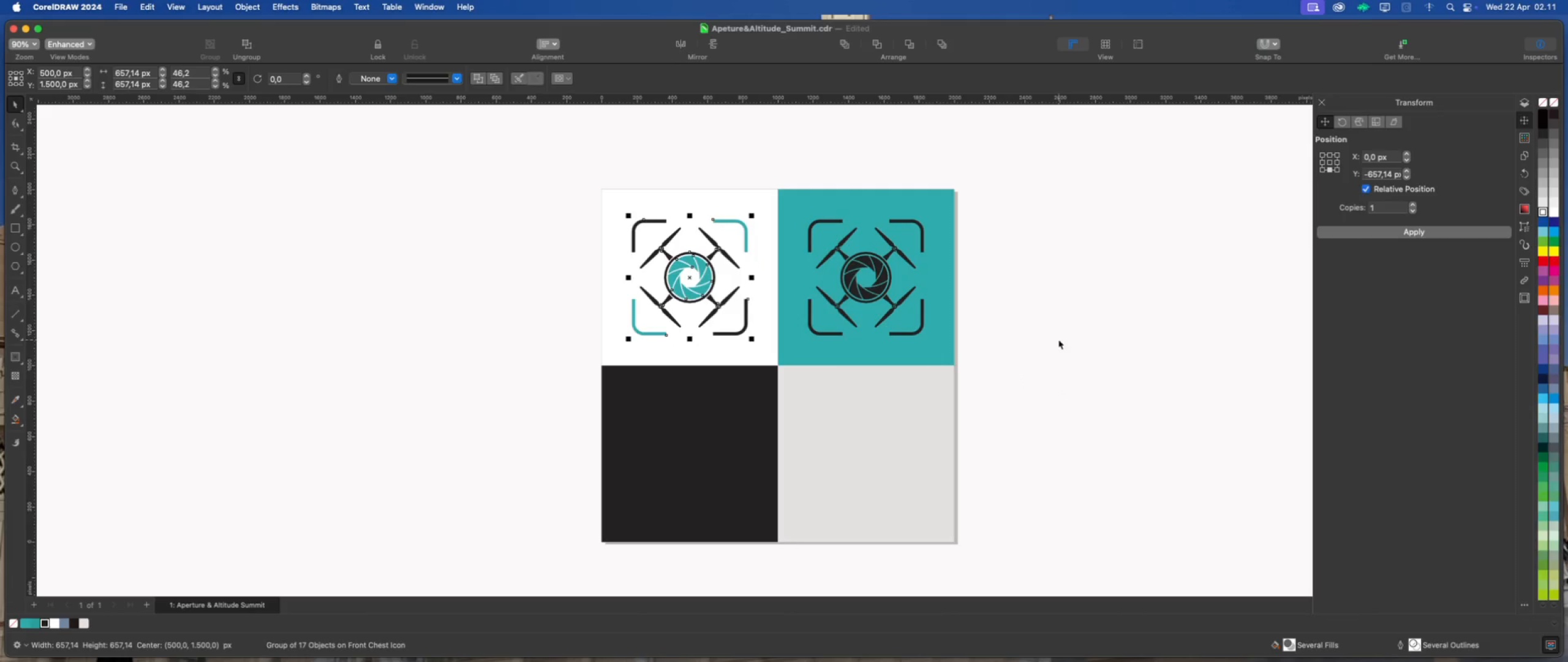 
left_click([1058, 340])
 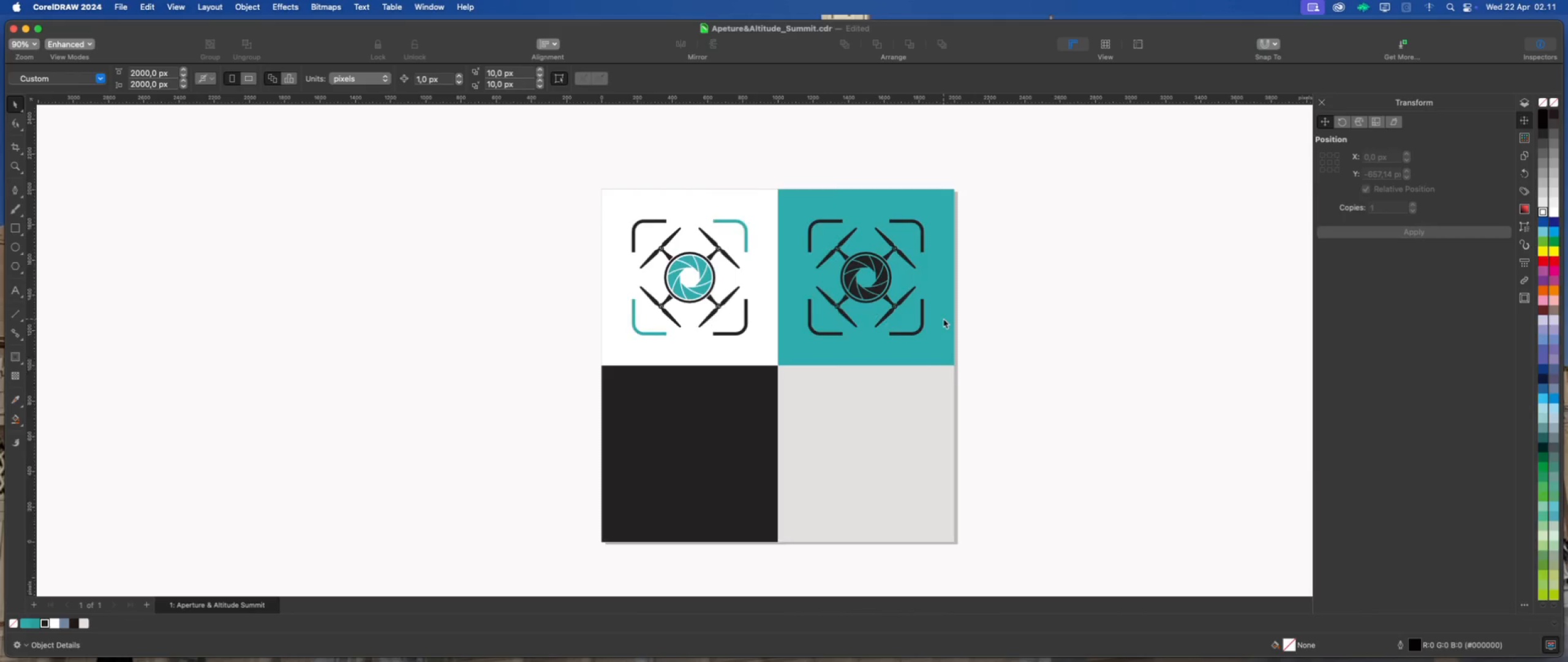 
scroll: coordinate [943, 319], scroll_direction: up, amount: 1.0
 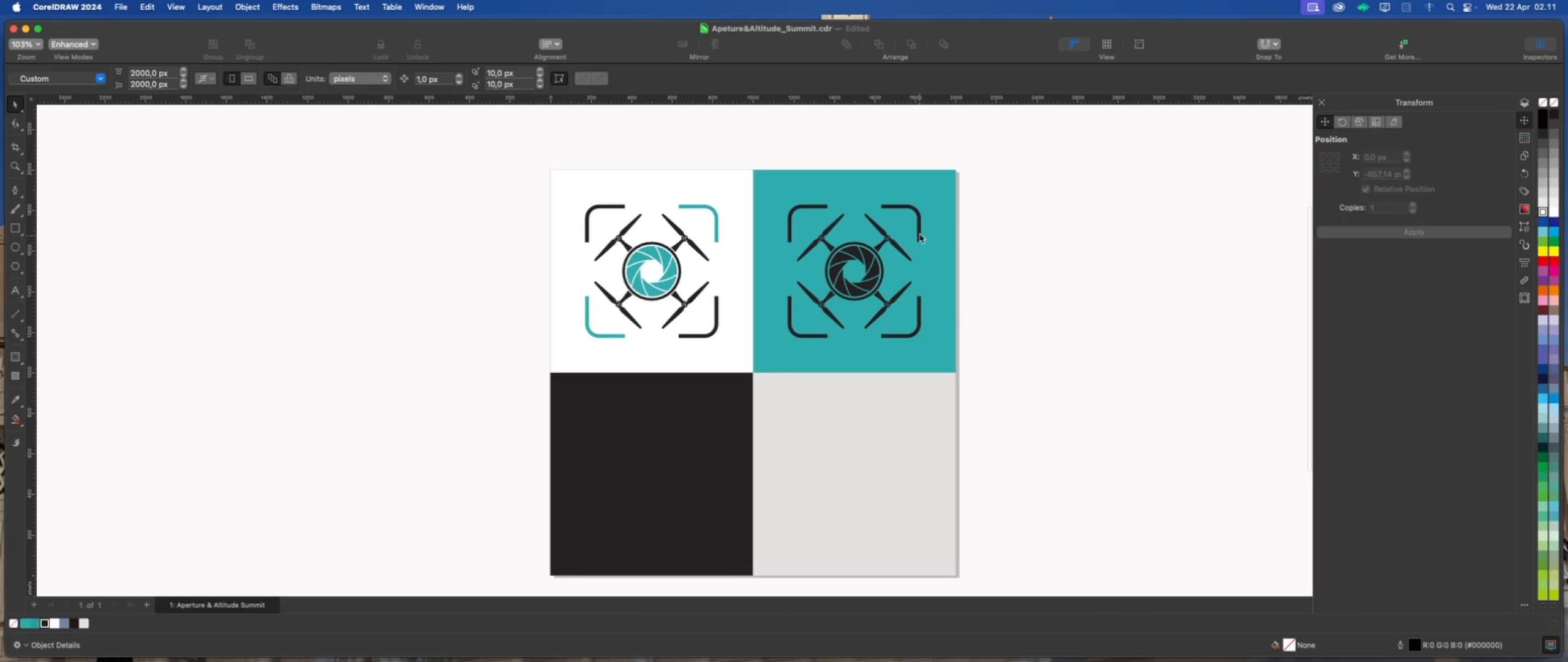 
left_click([920, 232])
 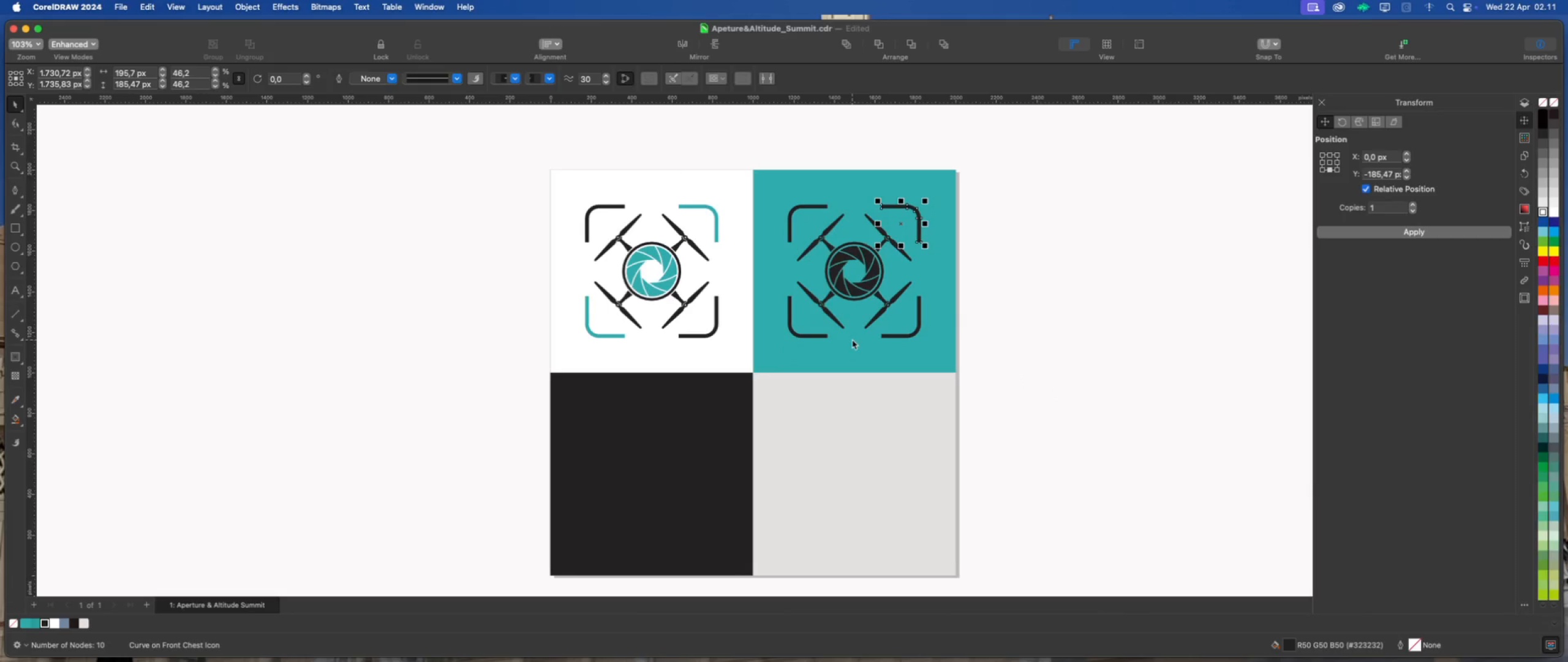 
scroll: coordinate [852, 339], scroll_direction: up, amount: 2.0
 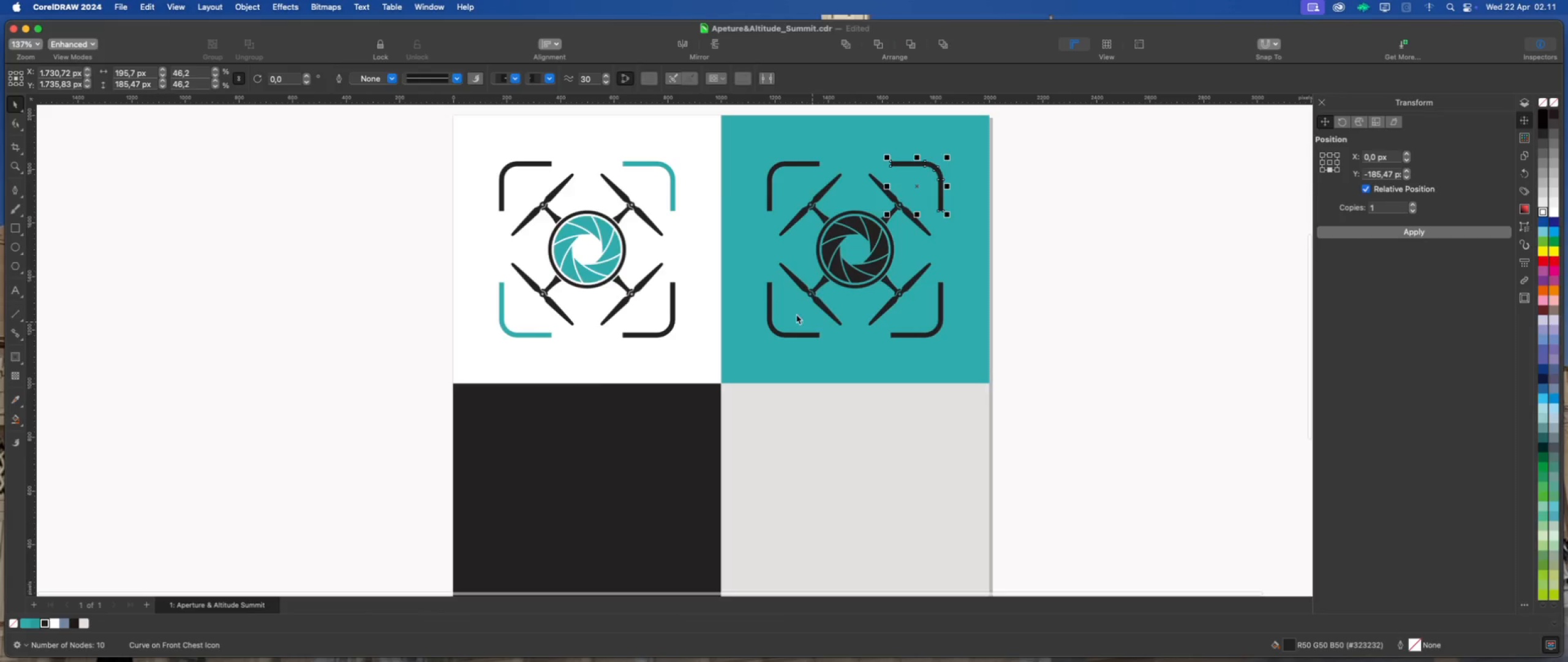 
scroll: coordinate [785, 311], scroll_direction: down, amount: 4.0
 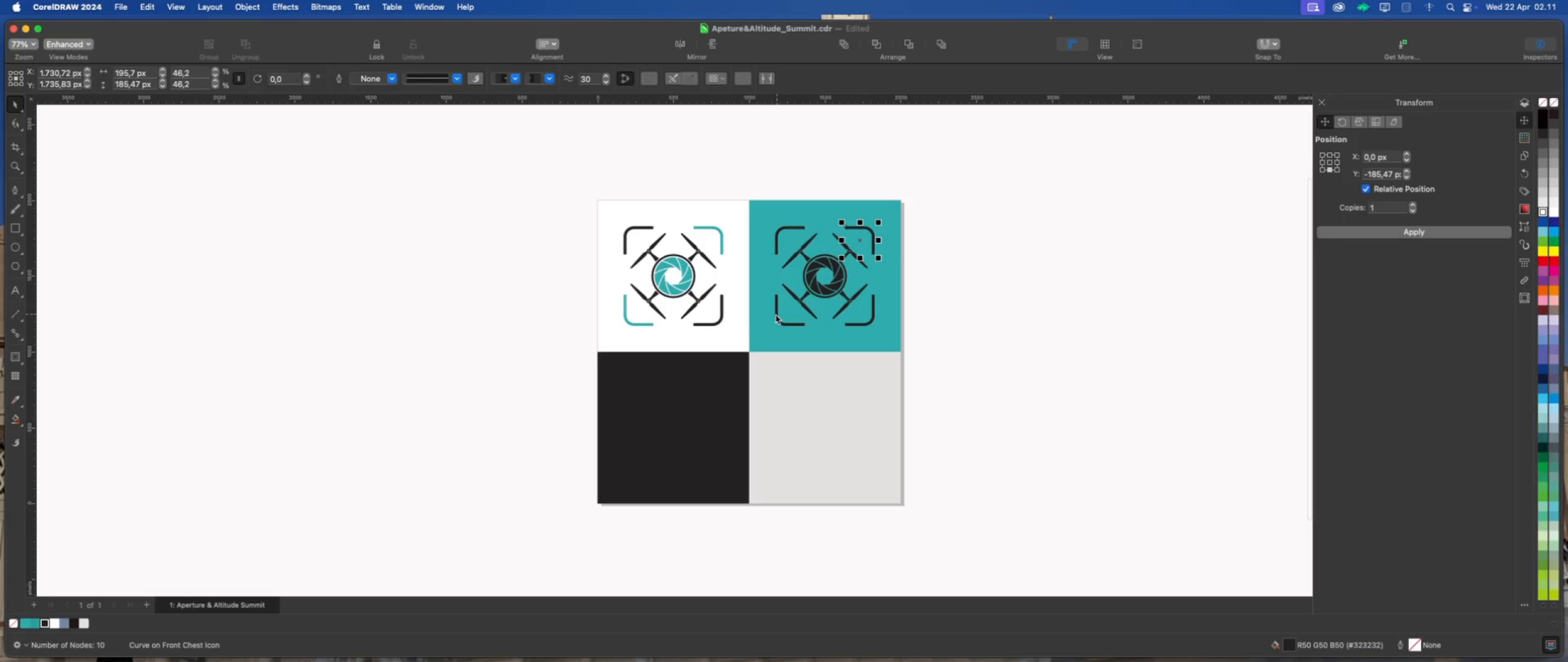 
scroll: coordinate [741, 315], scroll_direction: up, amount: 1.0
 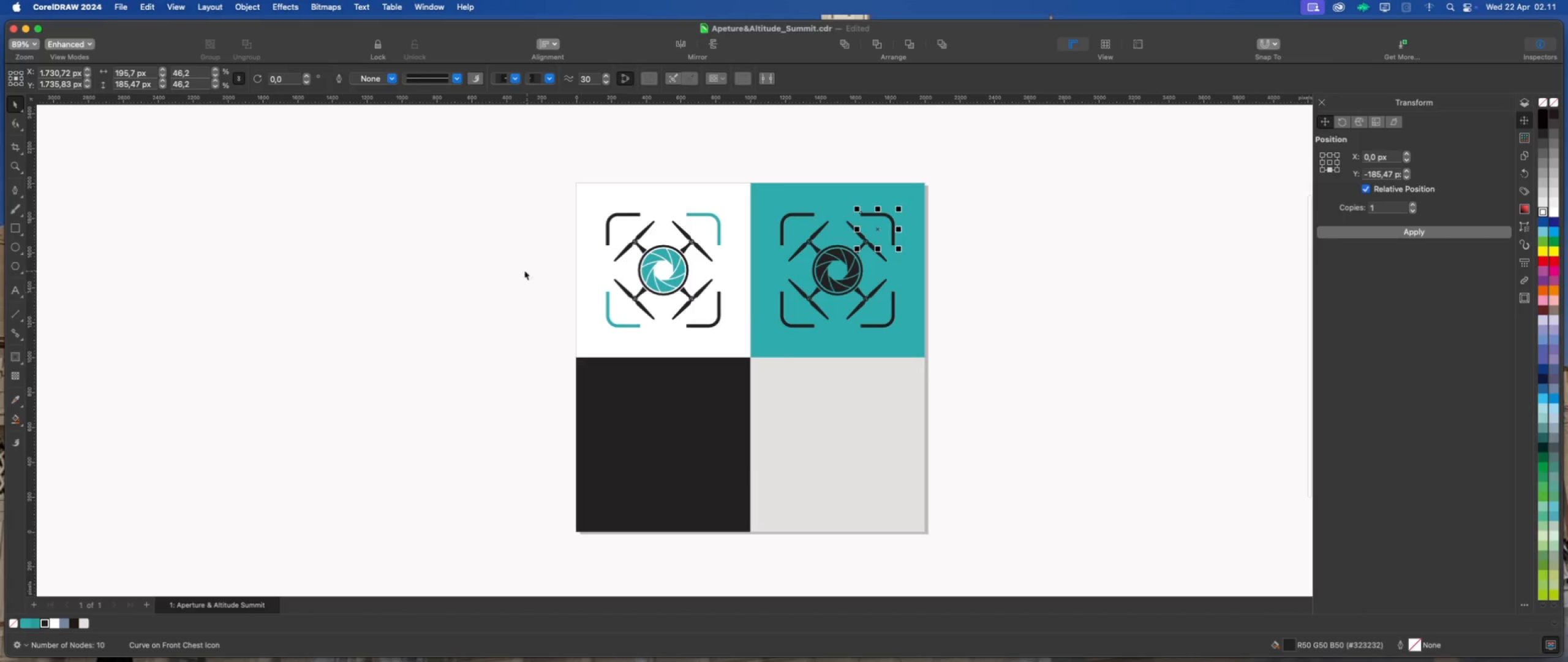 
left_click([512, 265])
 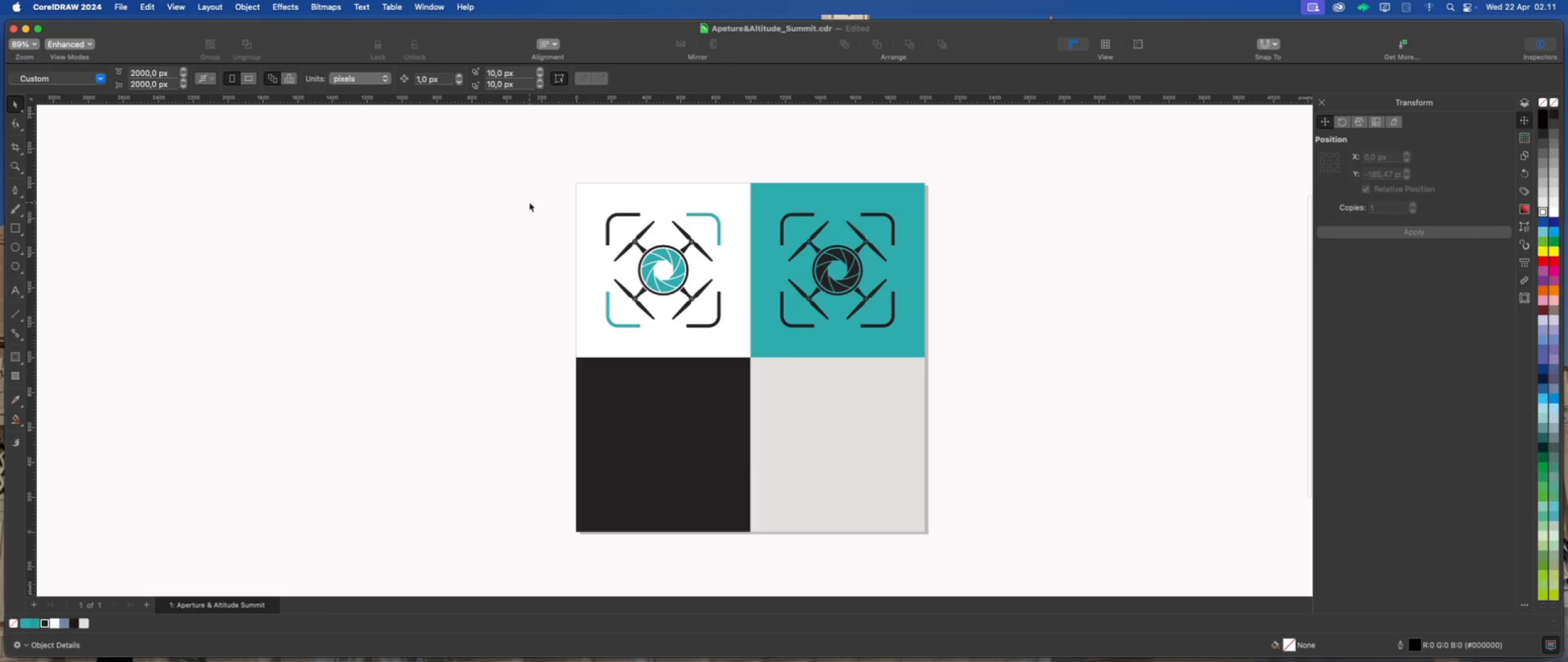 
left_click_drag(start_coordinate=[529, 202], to_coordinate=[733, 339])
 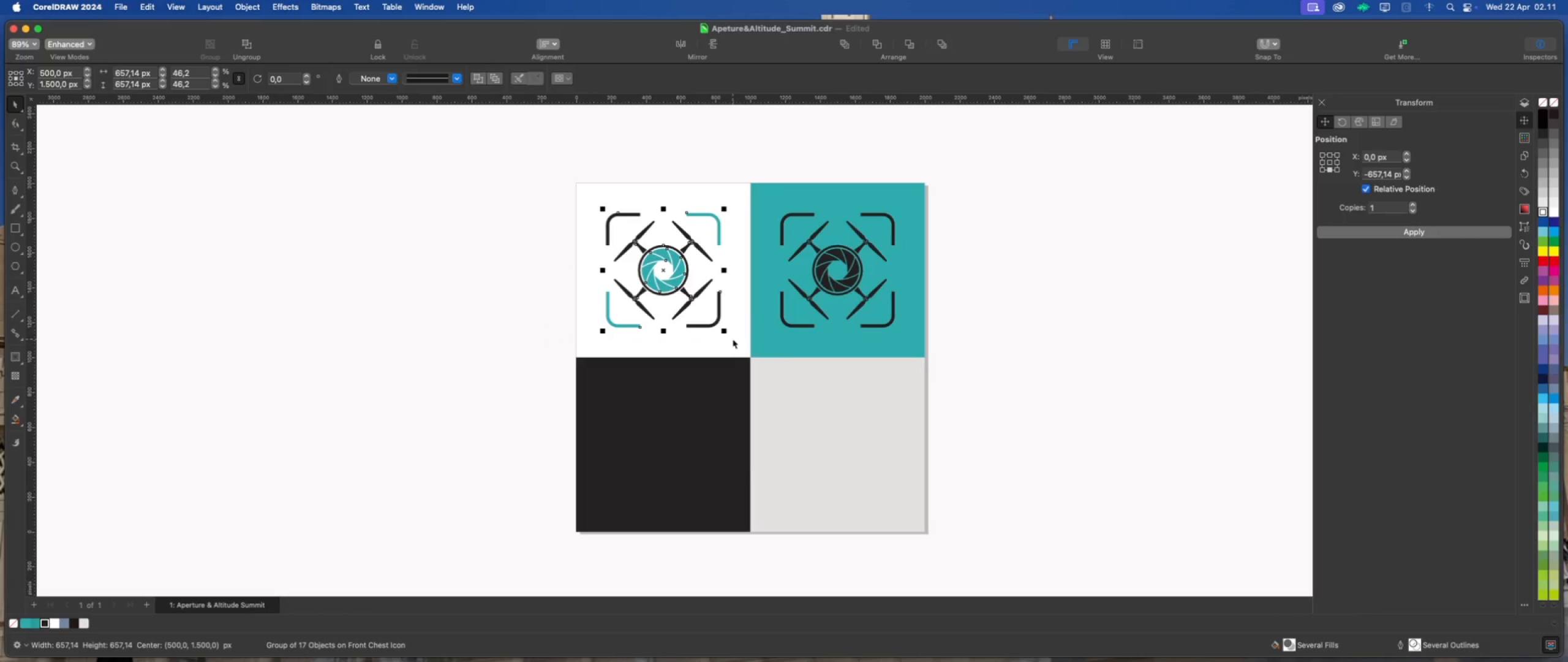 
key(Meta+D)
 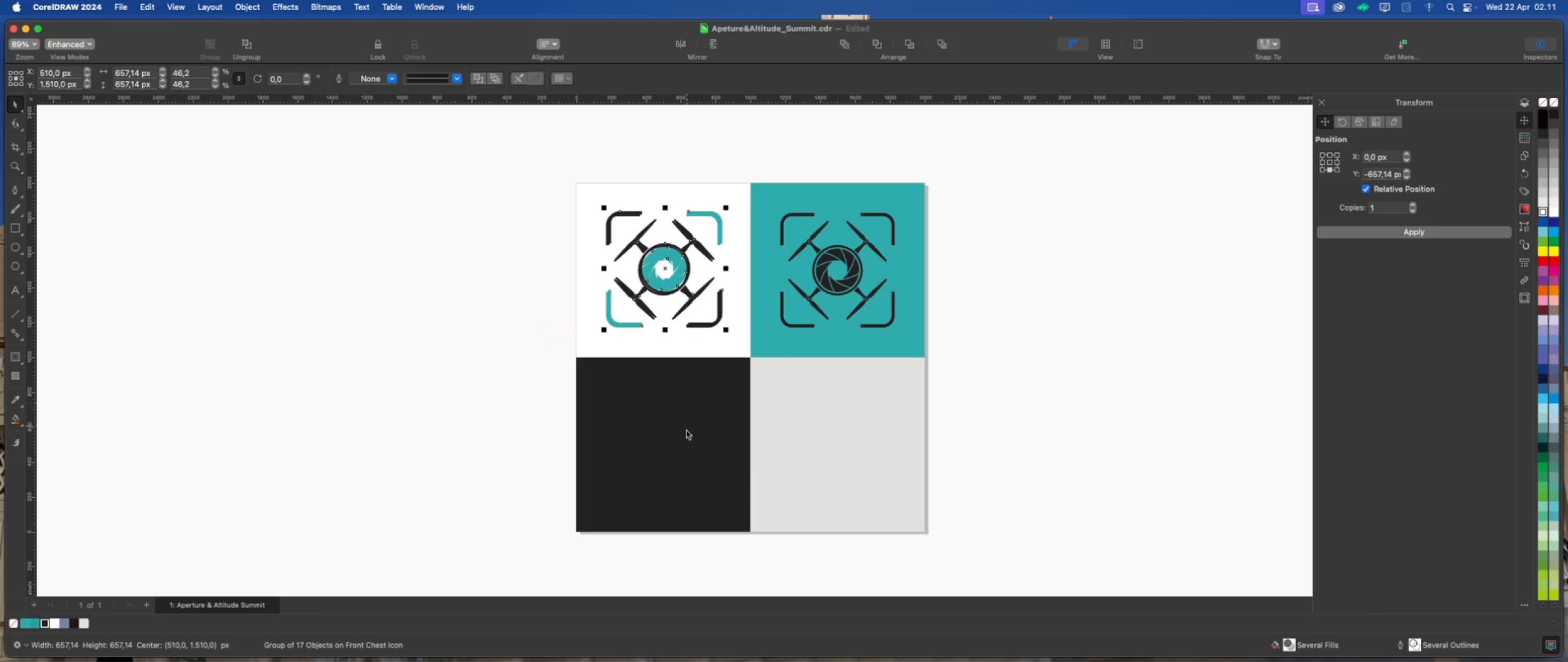 
hold_key(key=ShiftLeft, duration=0.44)
left_click([685, 436])
 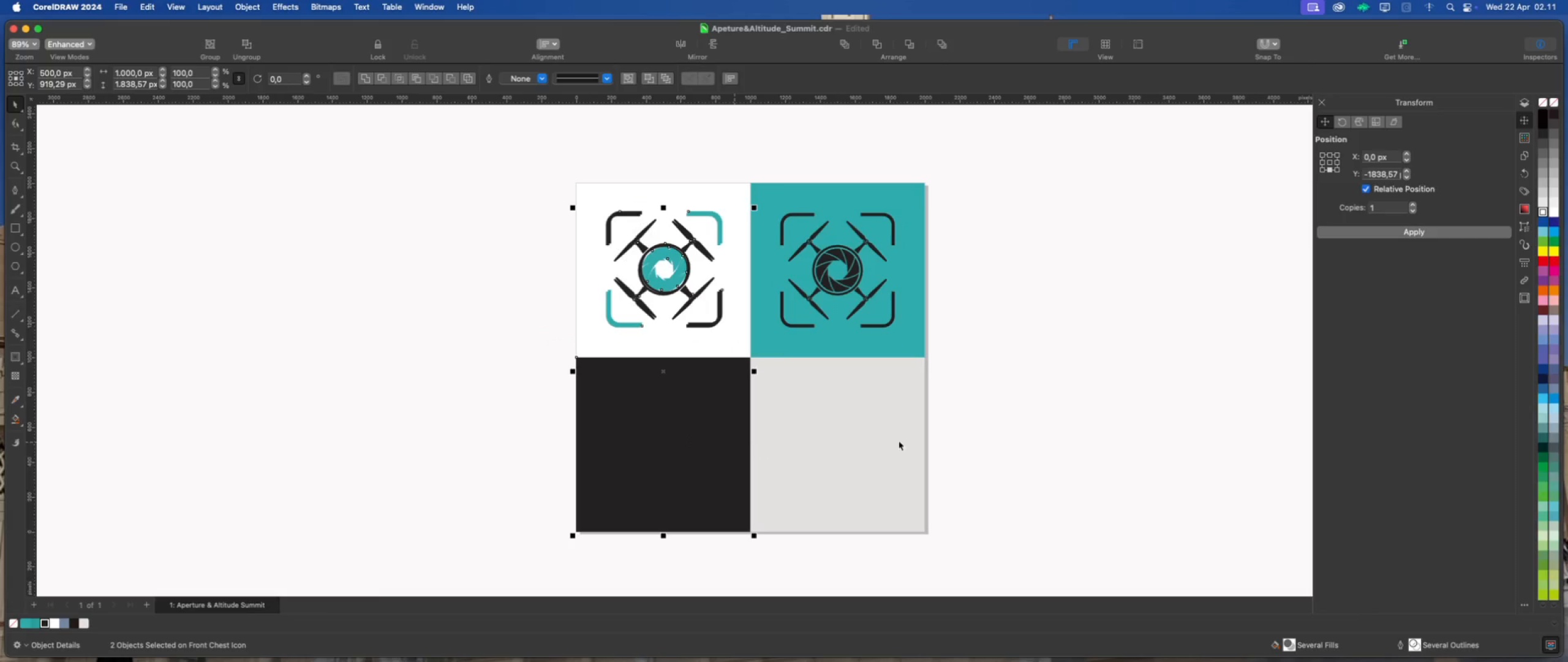 
type(CE)
 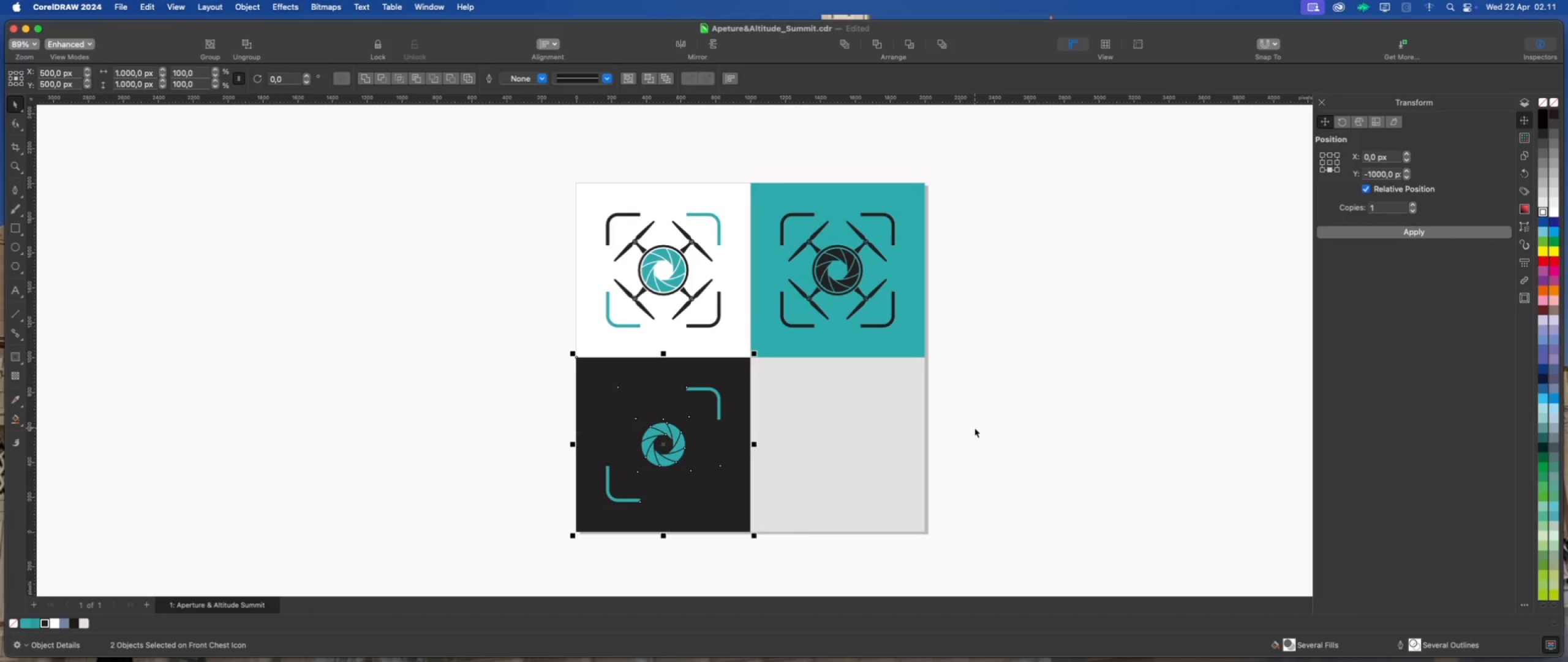 
left_click([974, 428])
 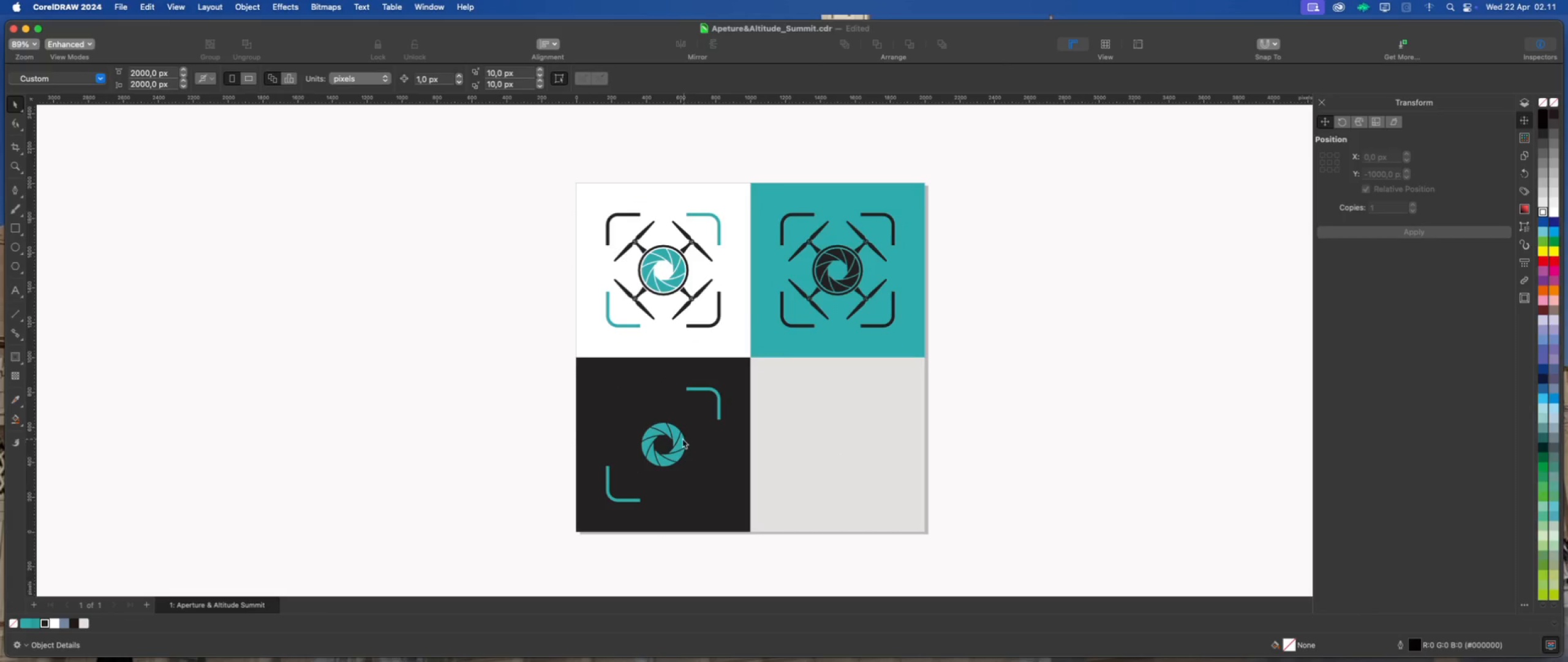 
left_click([682, 439])
 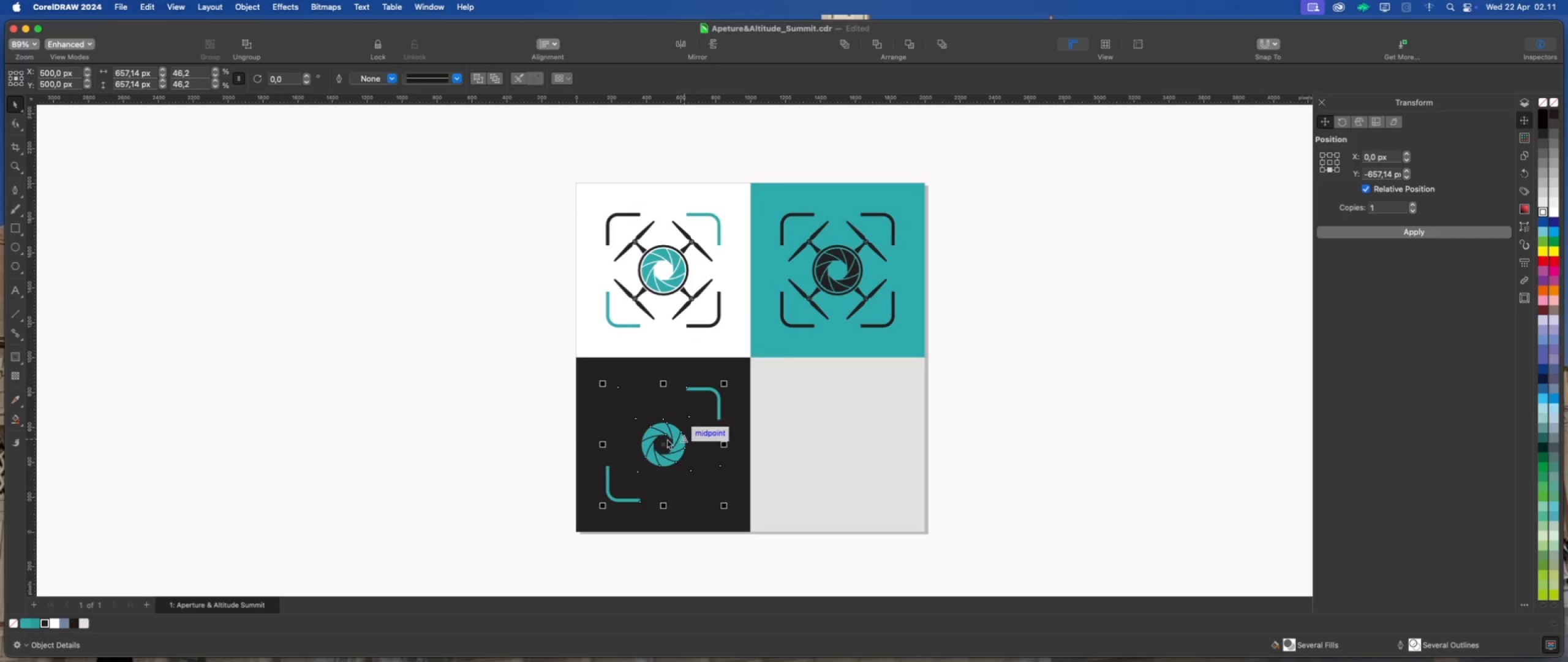 
scroll: coordinate [667, 476], scroll_direction: down, amount: 1.0
 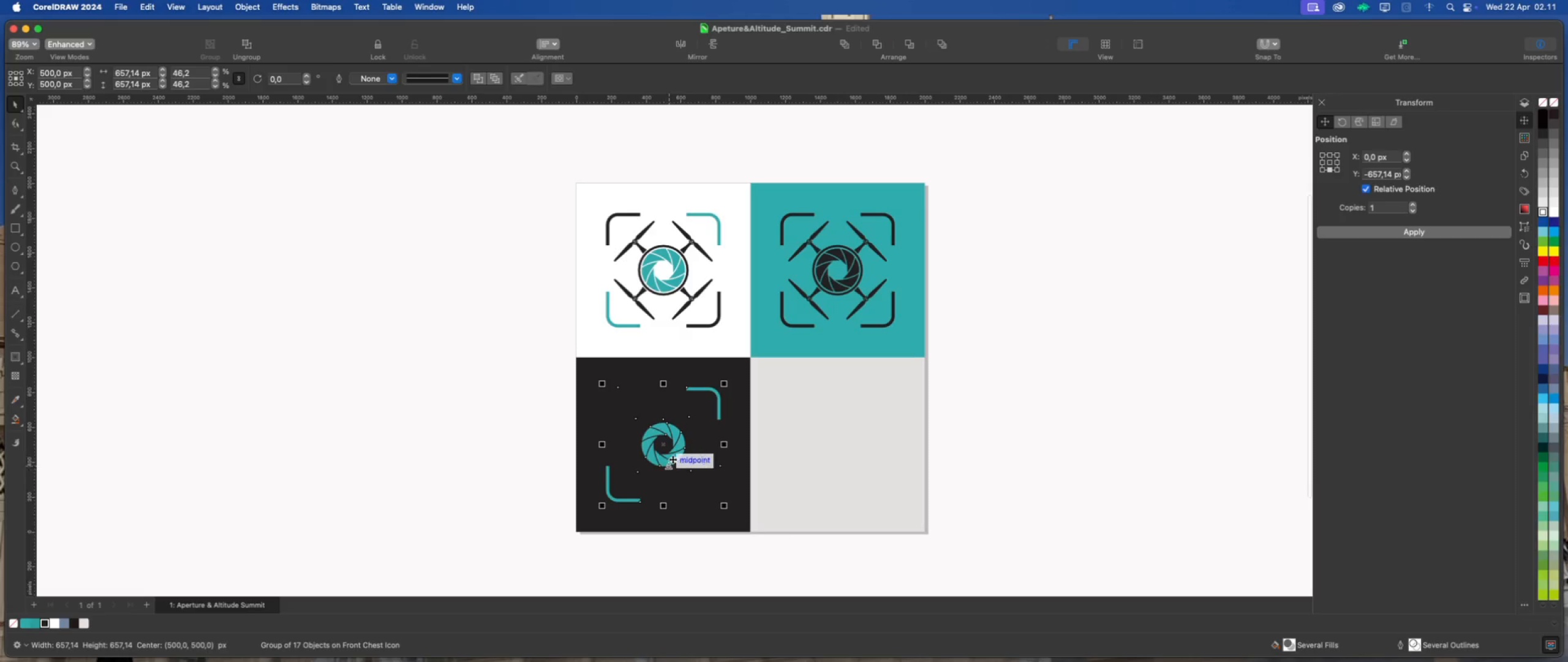 
right_click([673, 459])
 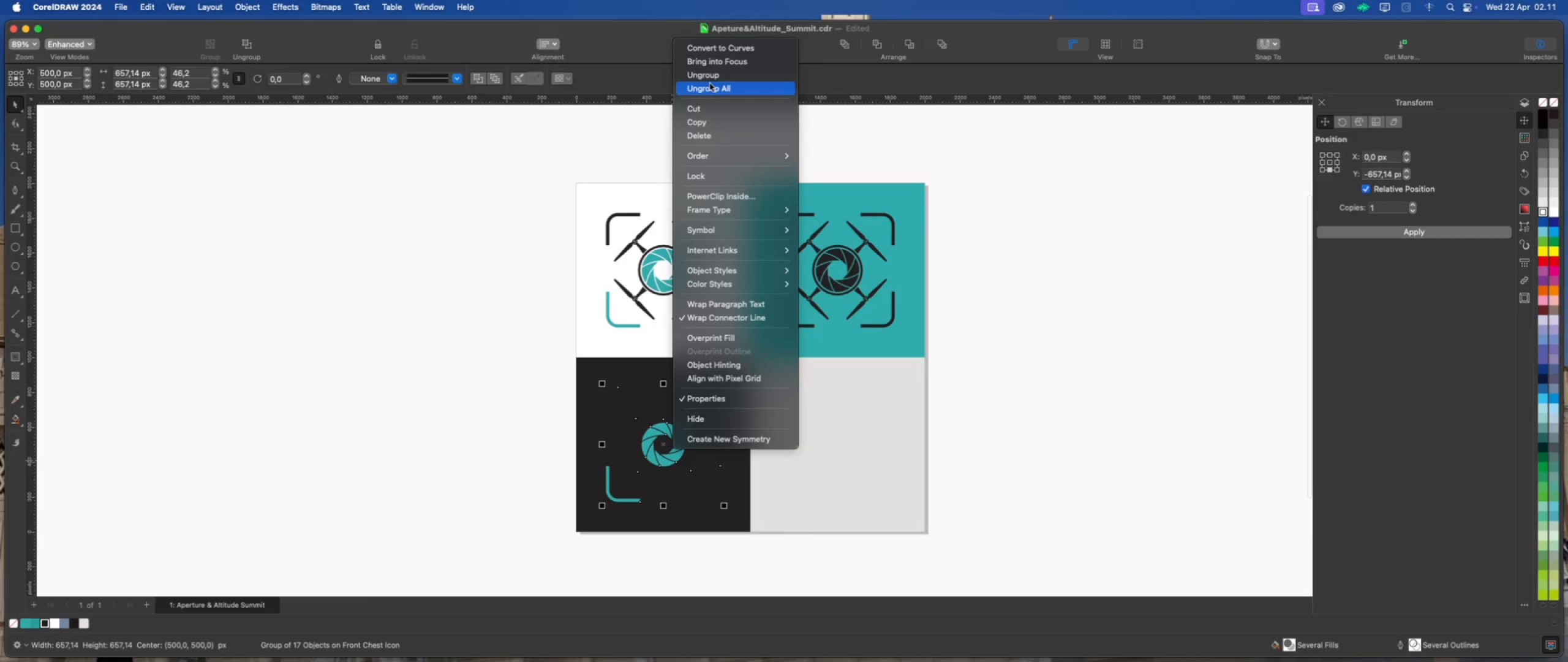 
left_click([712, 78])
 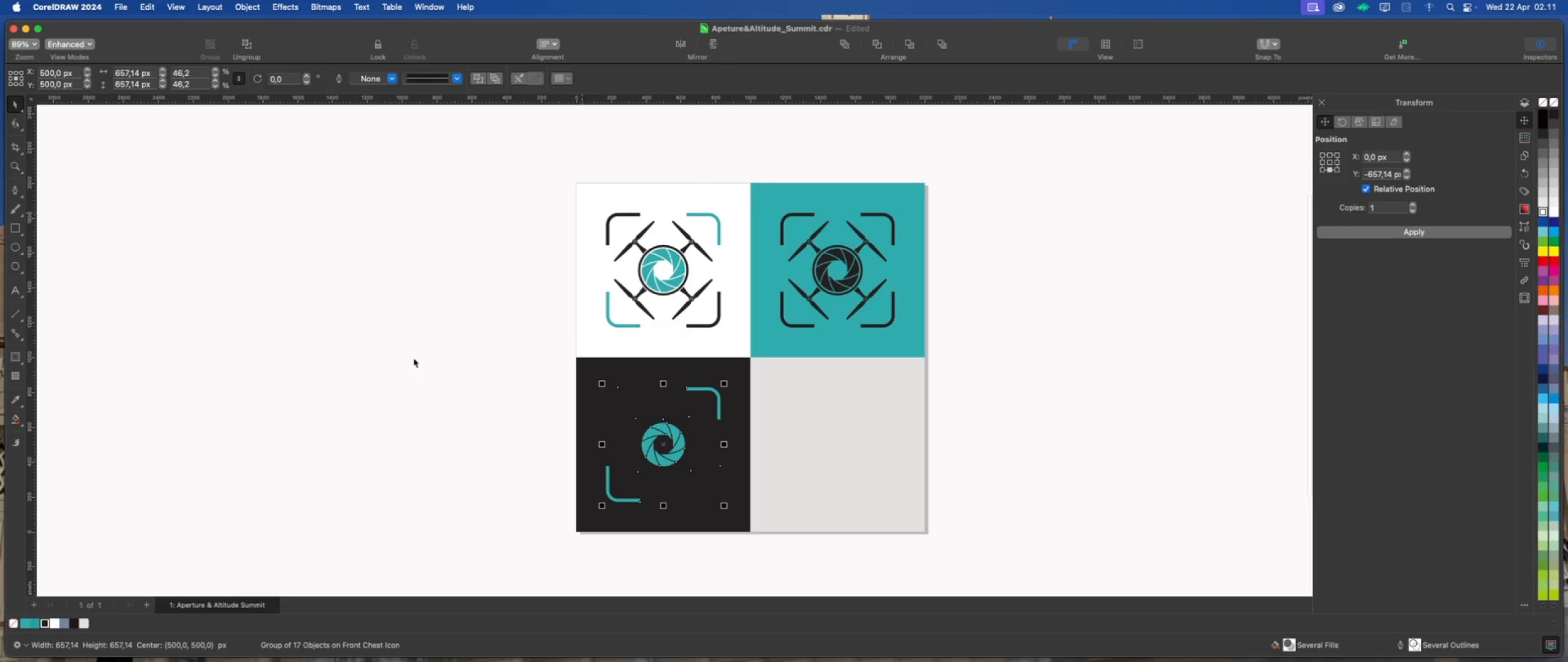 
left_click([413, 358])
 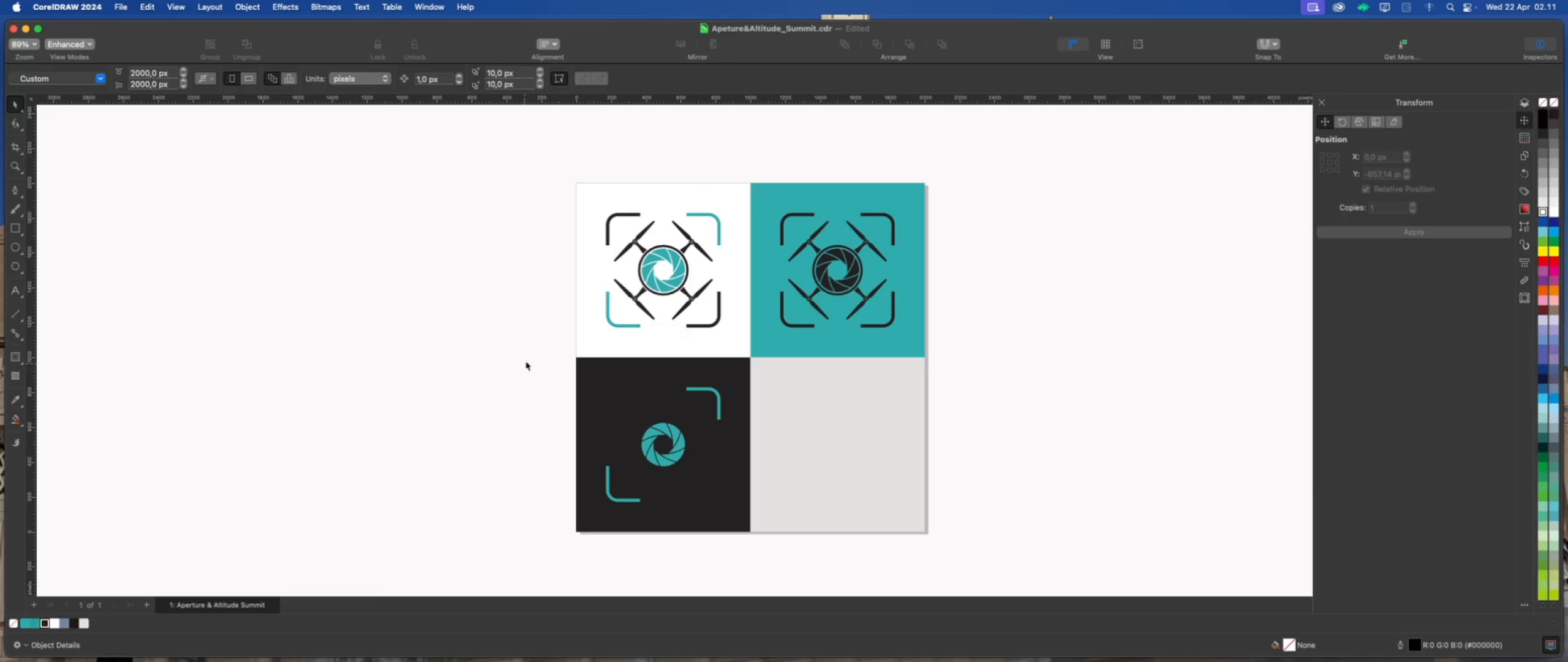 
left_click_drag(start_coordinate=[526, 361], to_coordinate=[737, 517])
 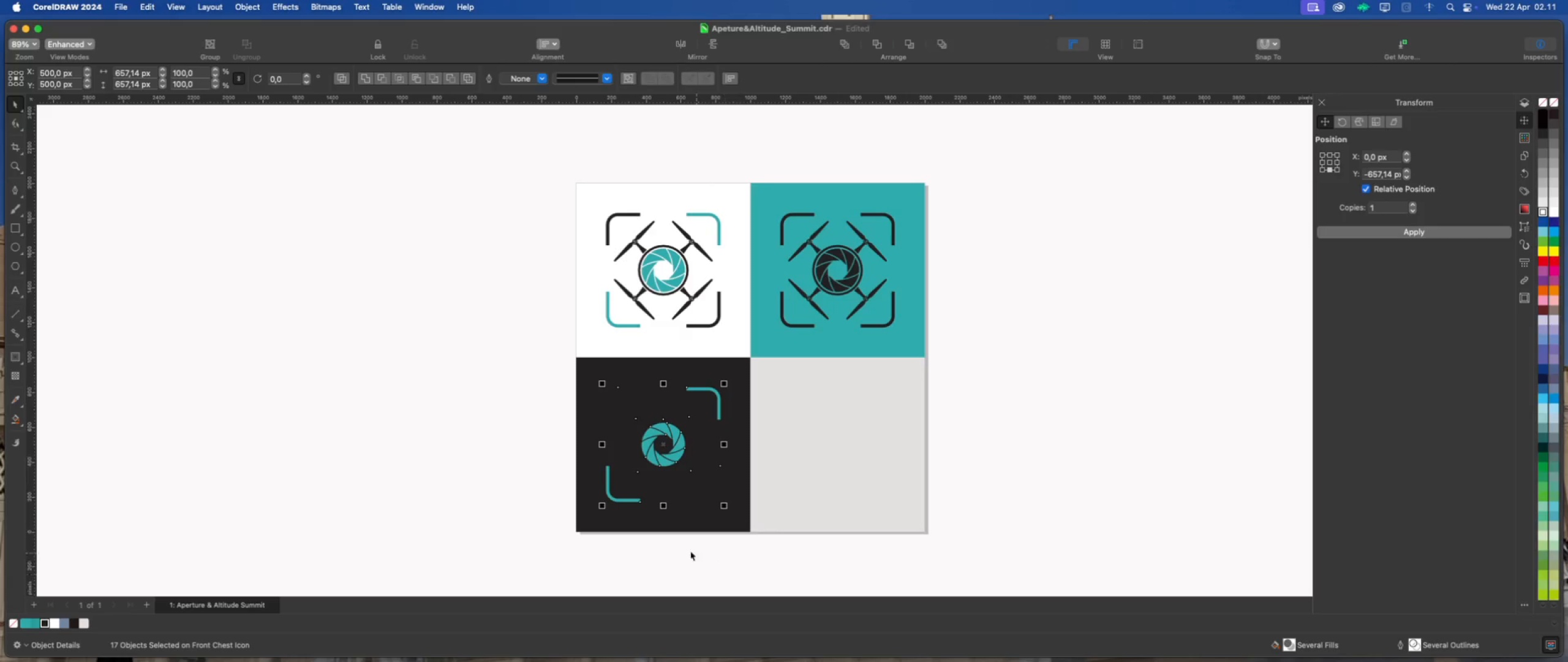 
scroll: coordinate [688, 550], scroll_direction: up, amount: 2.0
 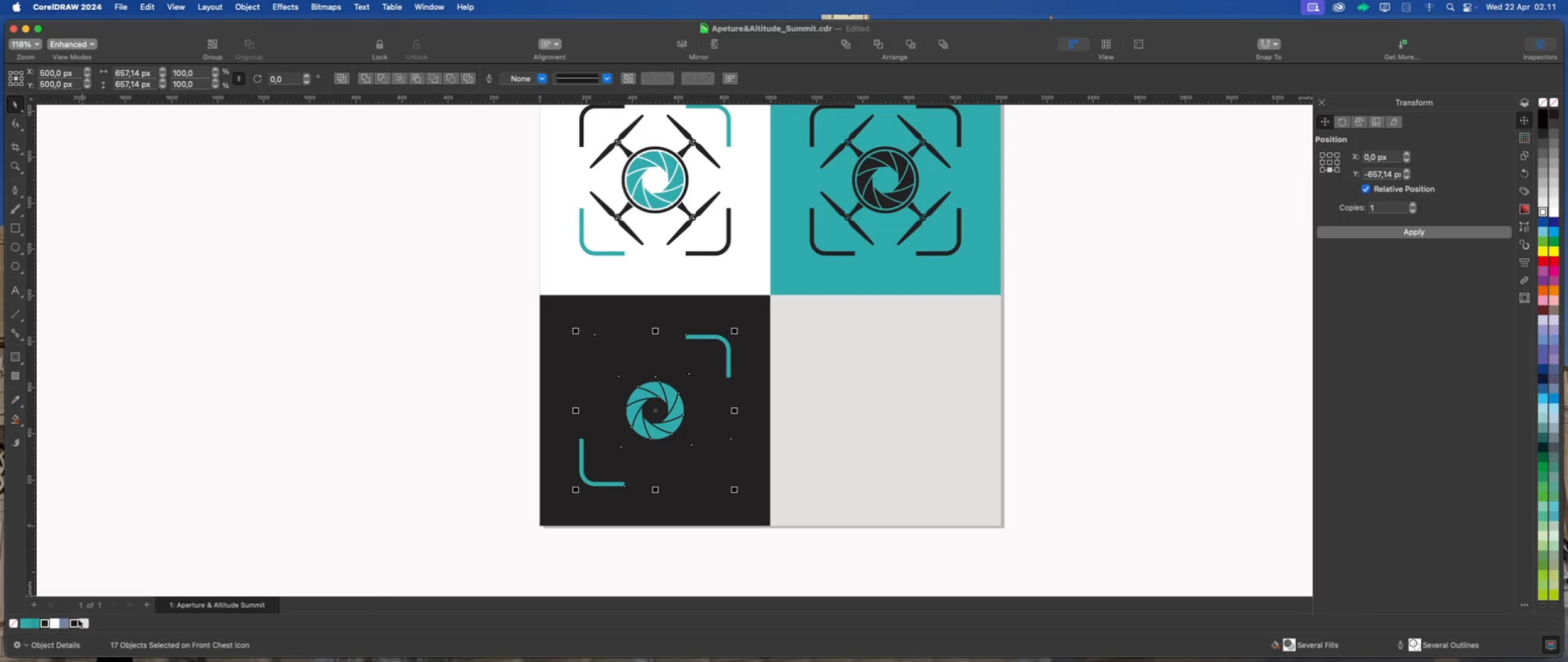 
left_click([84, 623])
 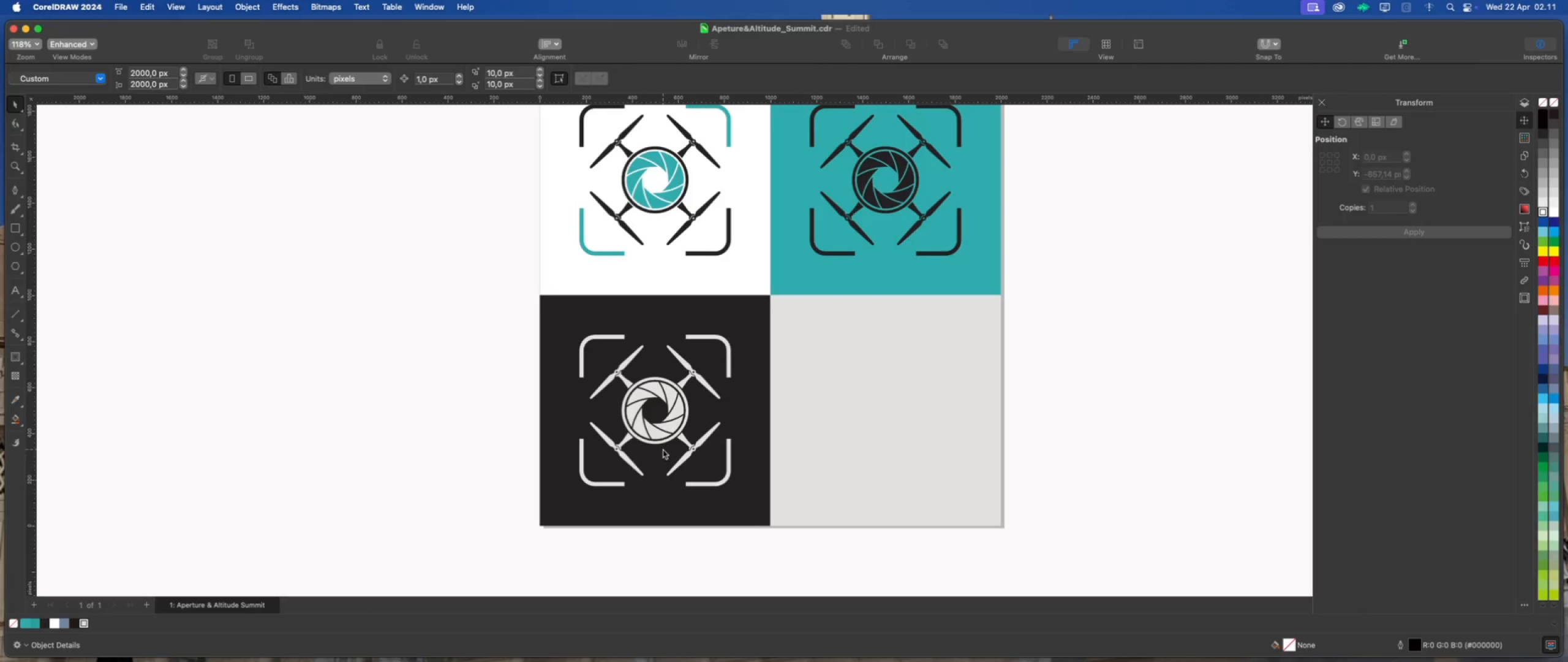 
scroll: coordinate [627, 432], scroll_direction: down, amount: 2.0
 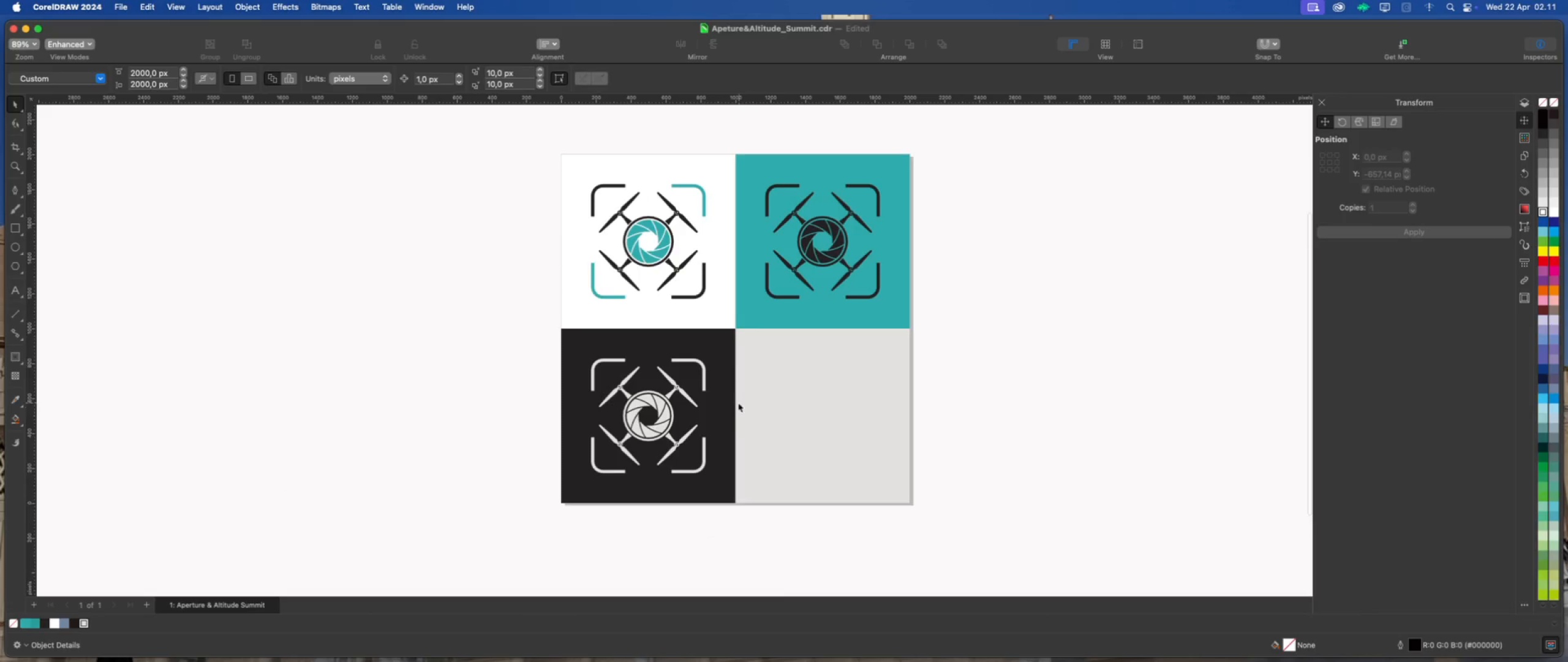 
scroll: coordinate [737, 402], scroll_direction: up, amount: 1.0
 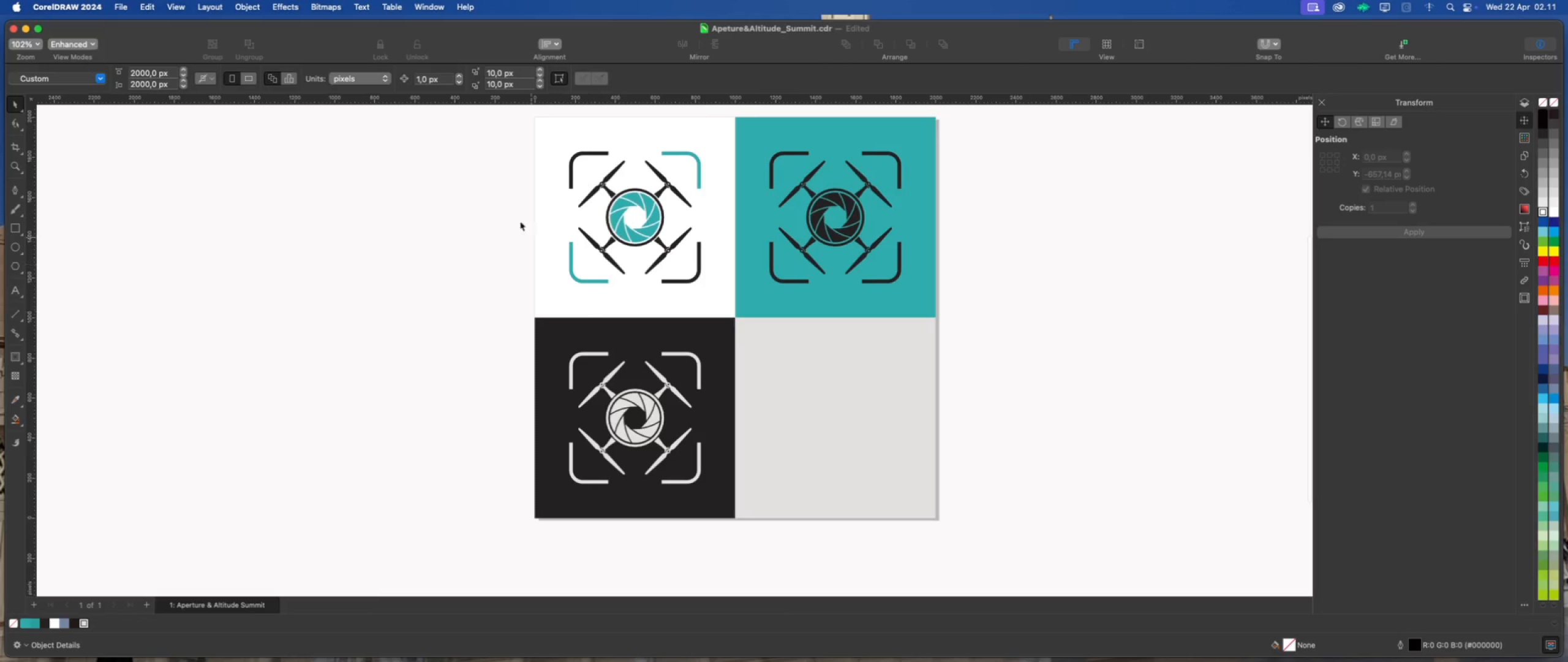 
left_click_drag(start_coordinate=[496, 145], to_coordinate=[718, 294])
 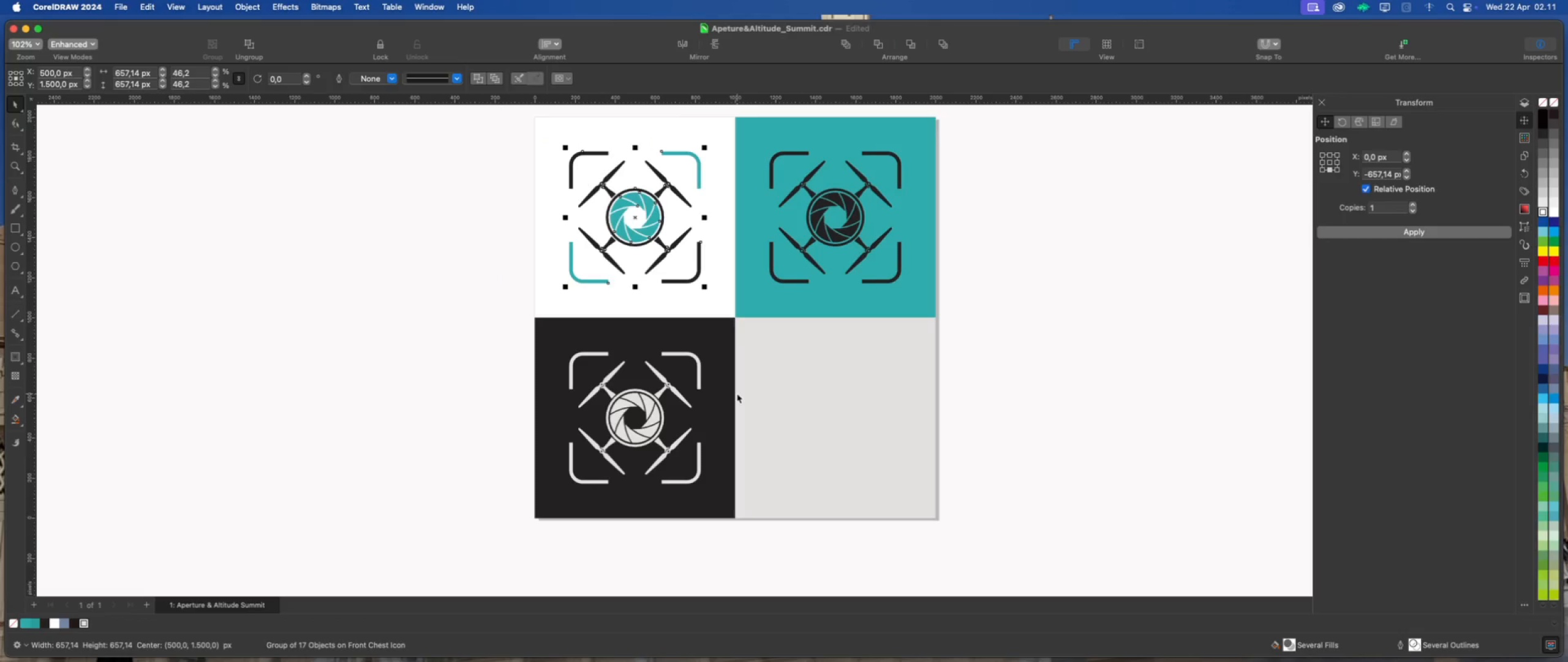 
key(Meta+D)
 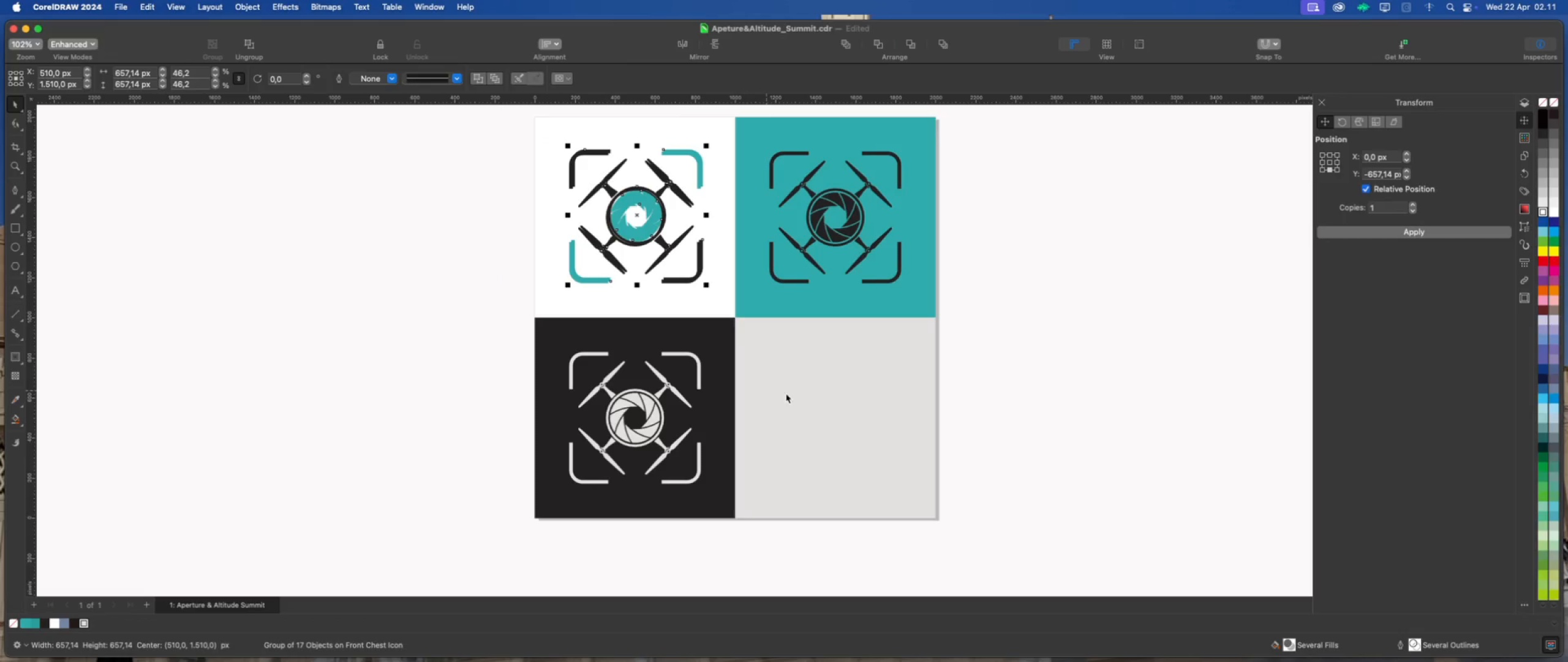 
hold_key(key=ShiftLeft, duration=0.53)
left_click([829, 394])
 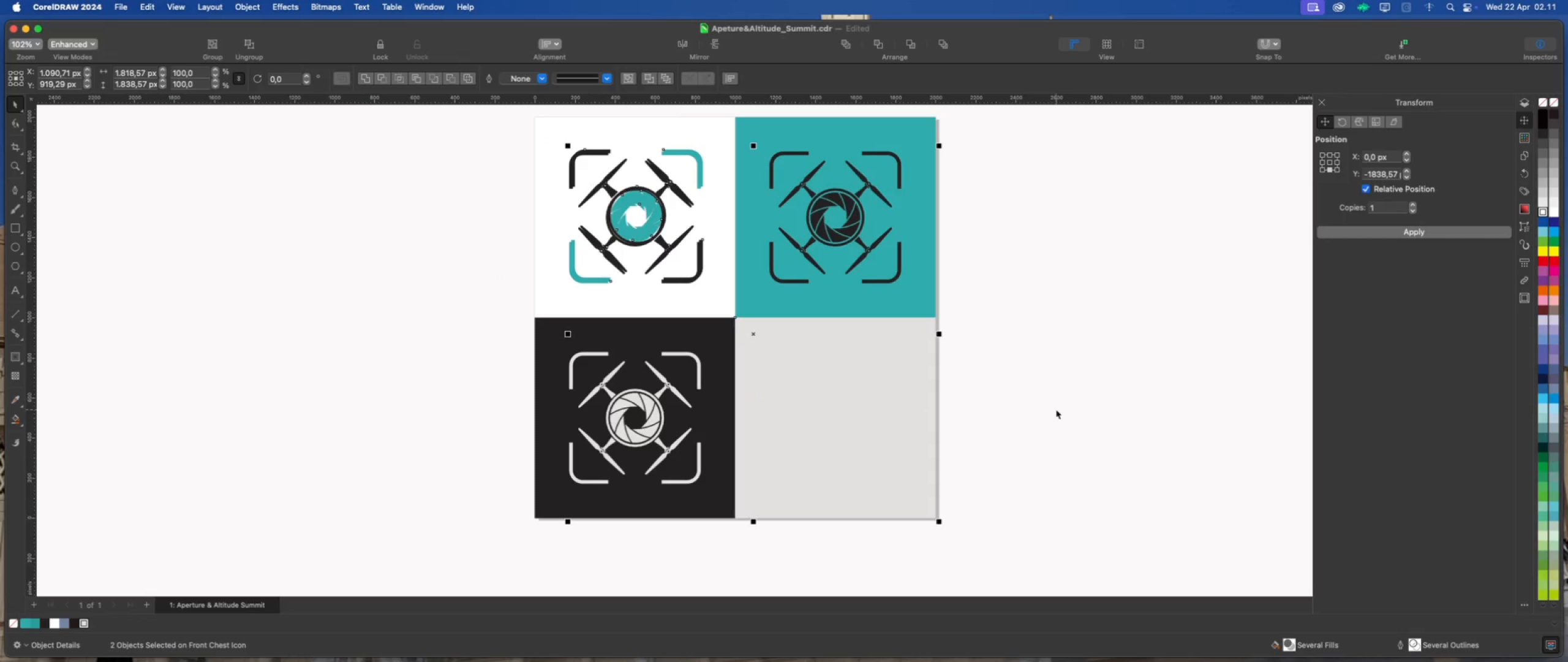 
type(CE)
 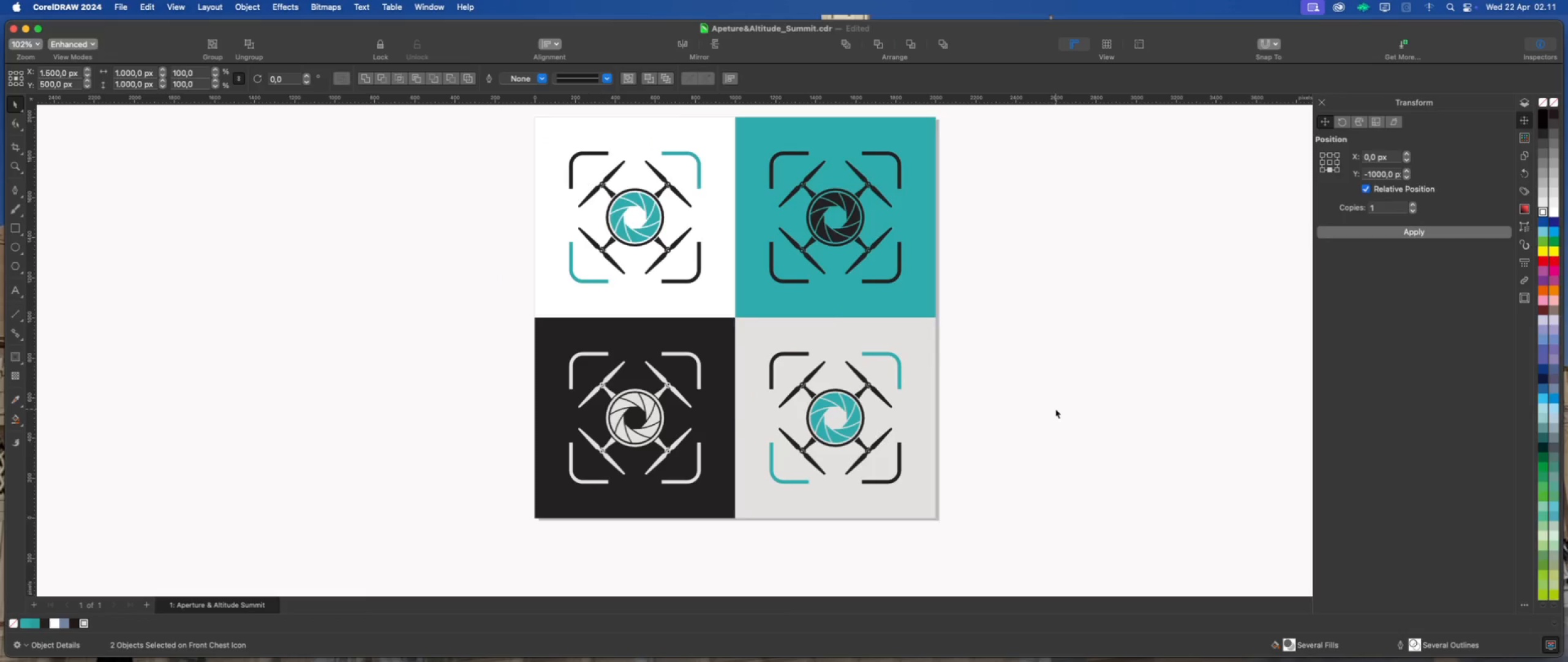 
left_click([1055, 409])
 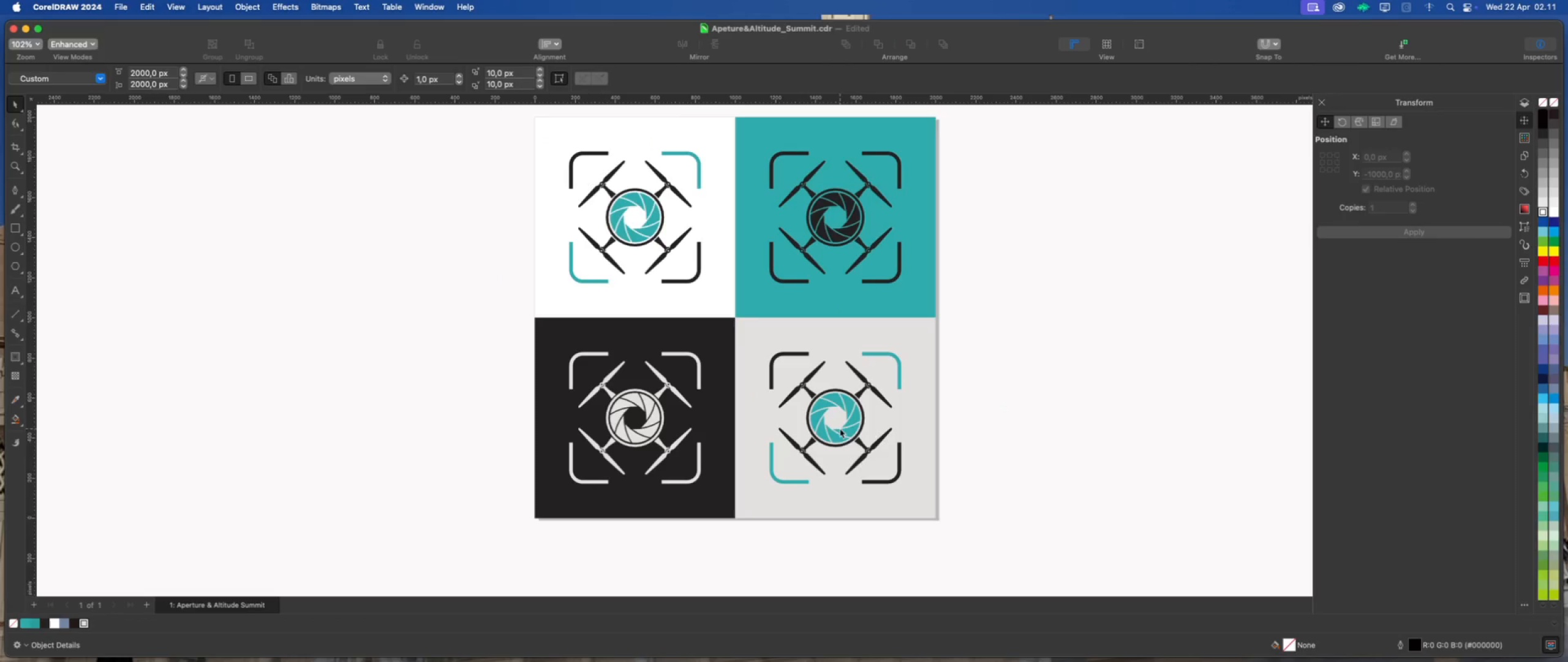 
left_click([851, 418])
 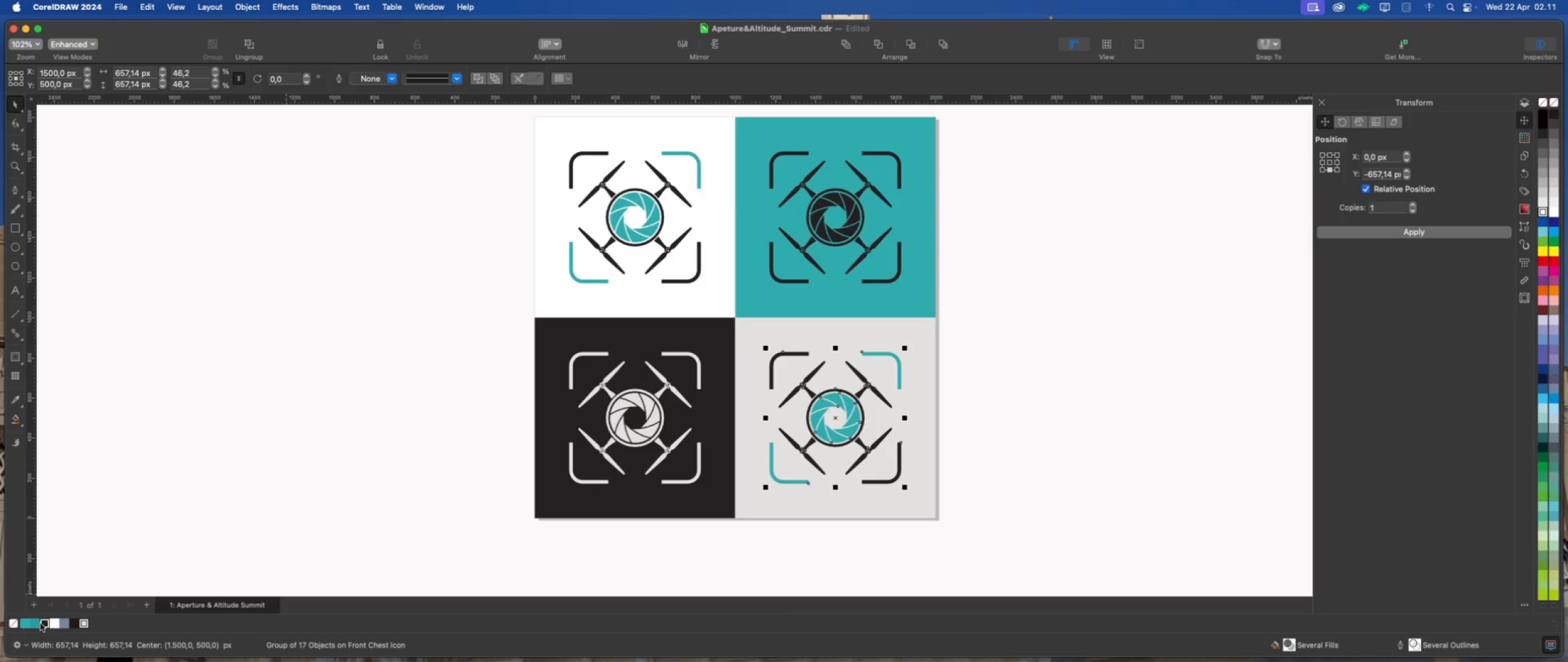 
left_click([24, 622])
 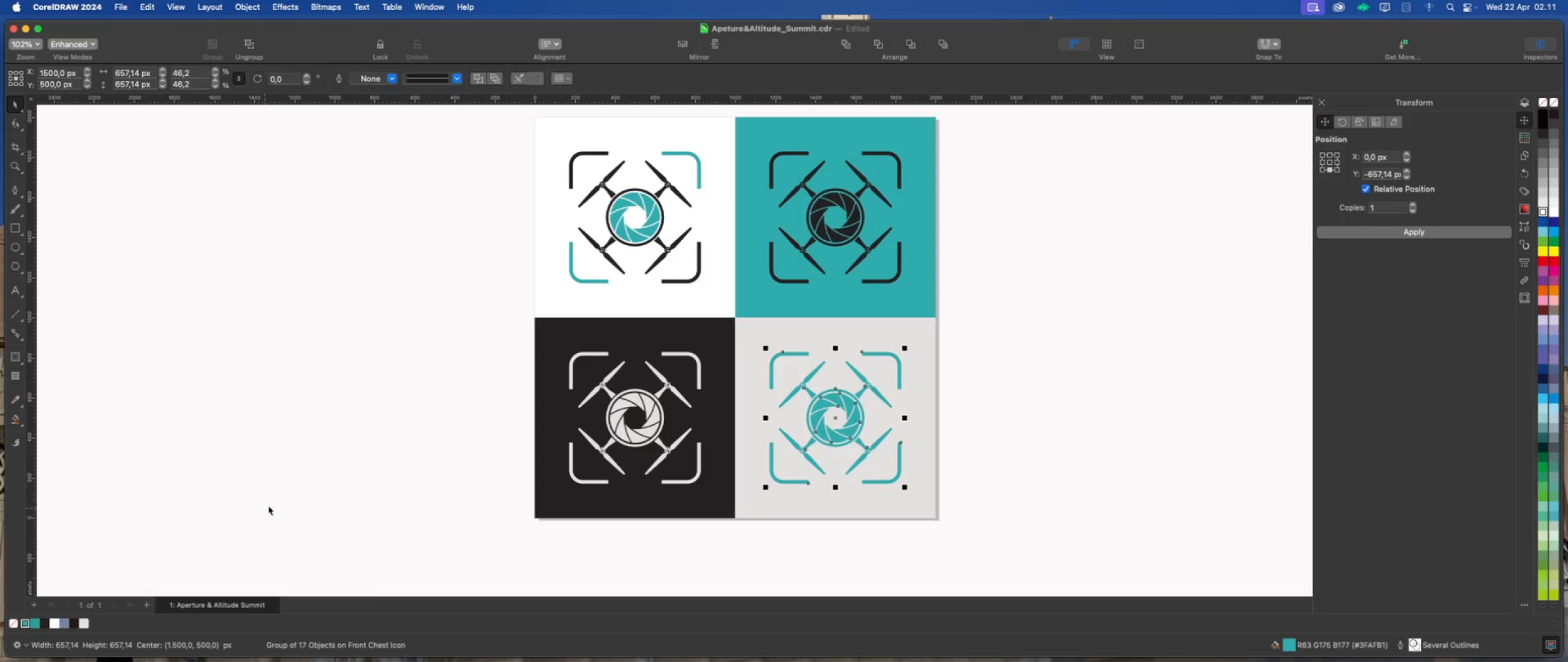 
left_click([284, 500])
 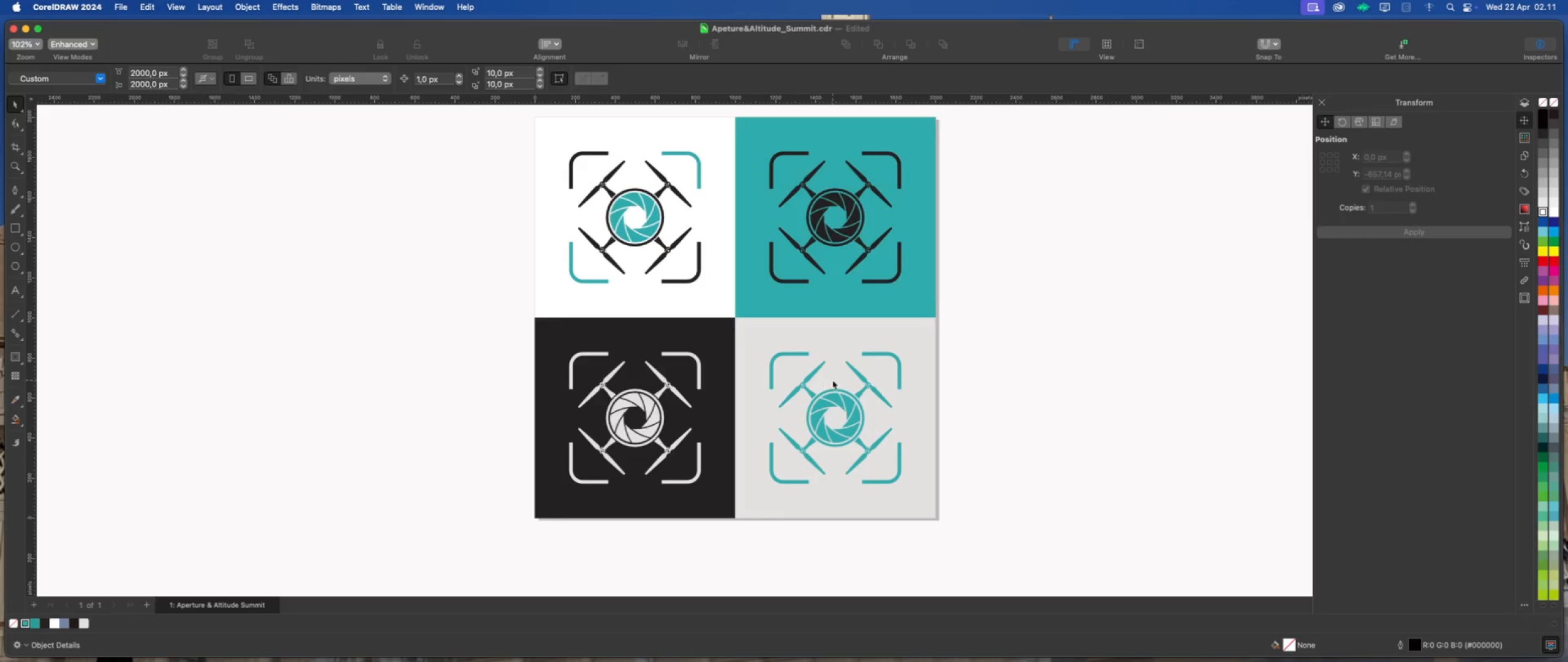 
scroll: coordinate [712, 424], scroll_direction: none, amount: 0.0
 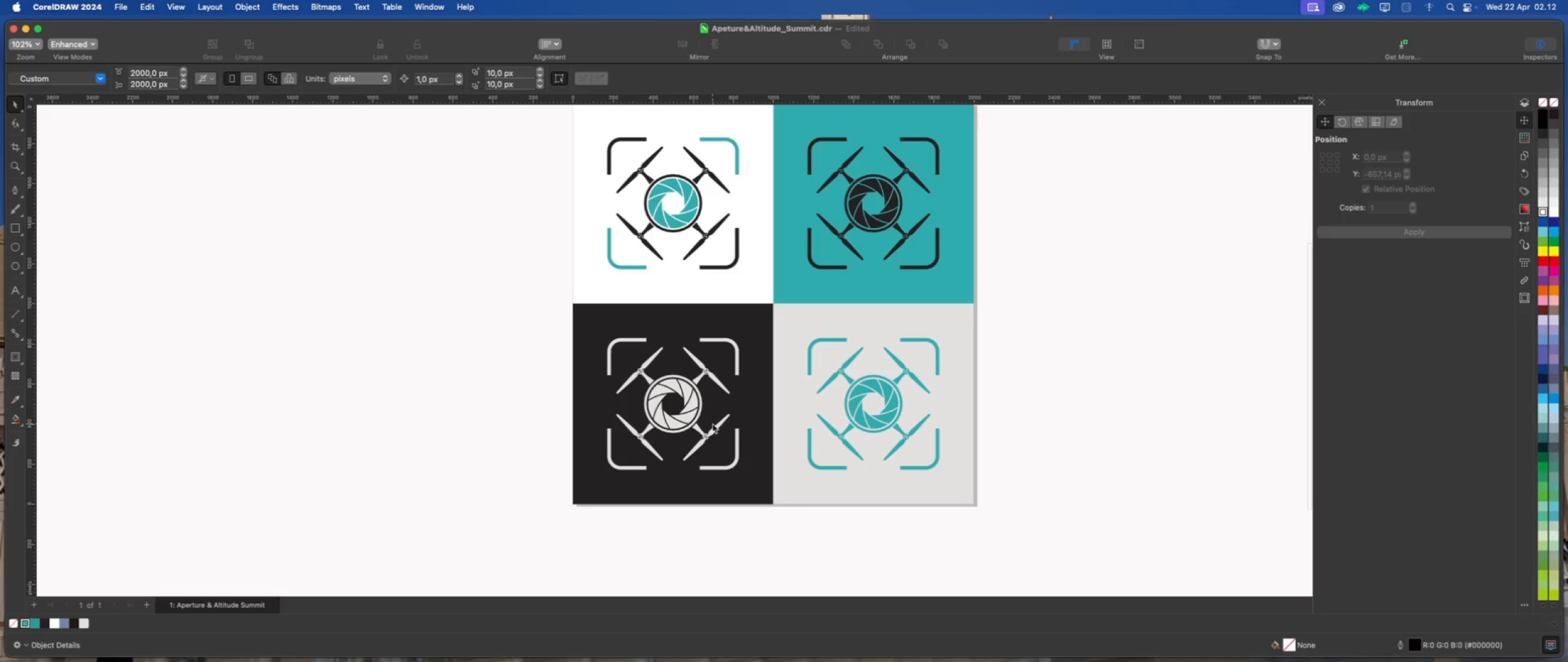 
scroll: coordinate [698, 416], scroll_direction: up, amount: 1.0
 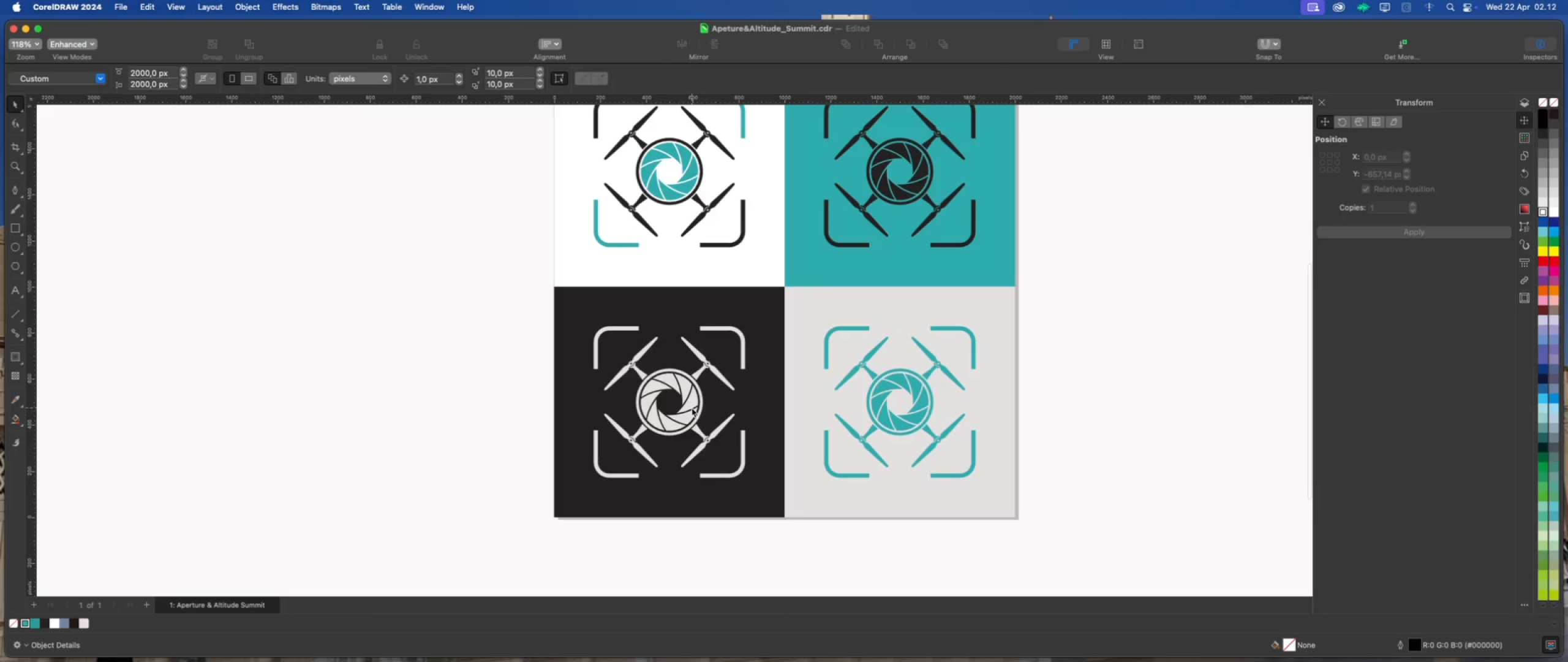 
left_click([692, 408])
 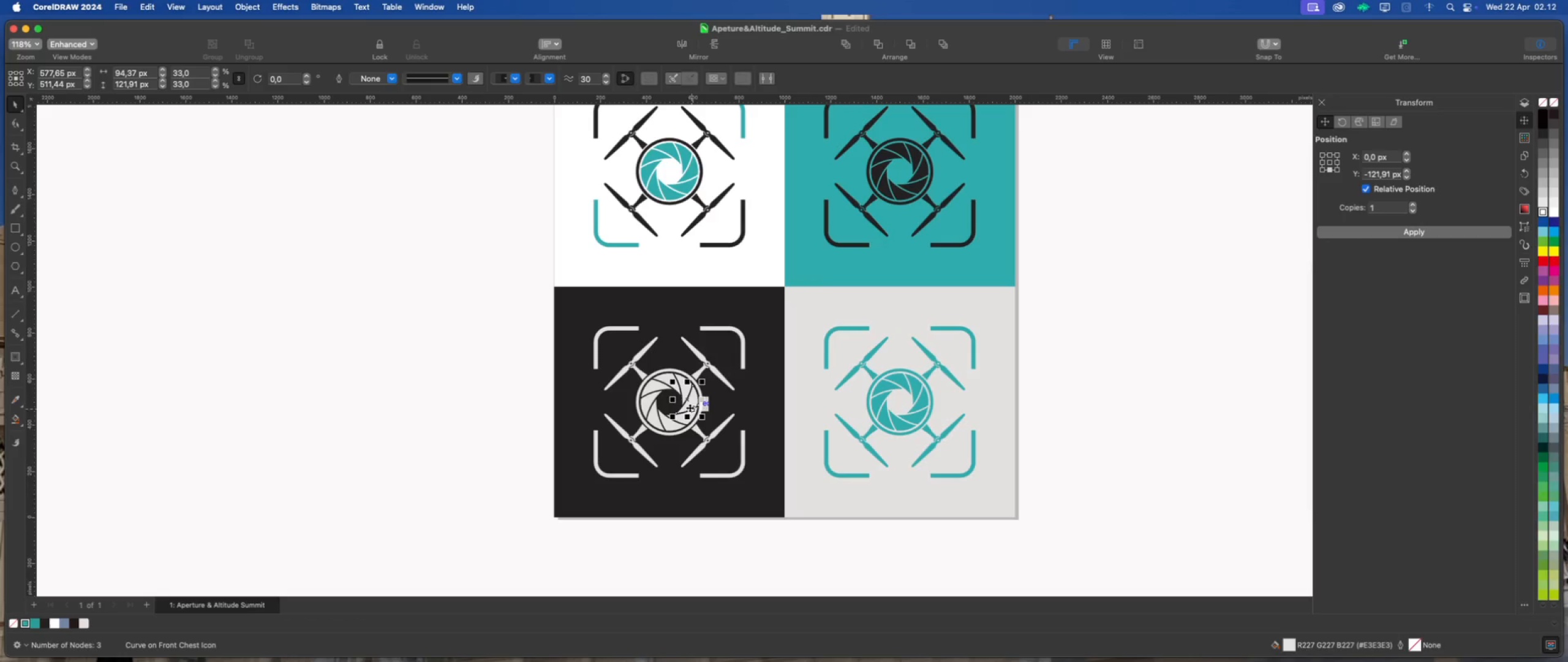 
scroll: coordinate [665, 401], scroll_direction: up, amount: 6.0
 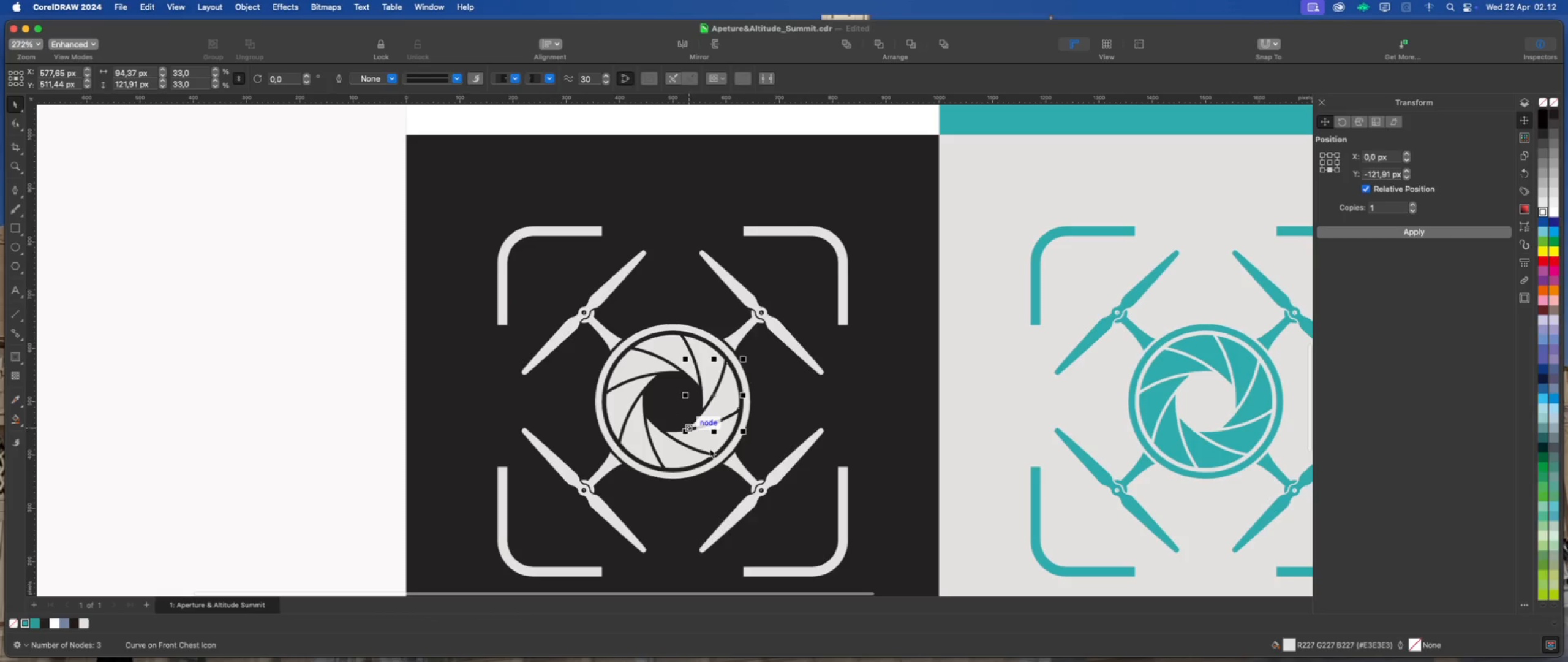 
hold_key(key=ShiftLeft, duration=5.67)
left_click([711, 444])
 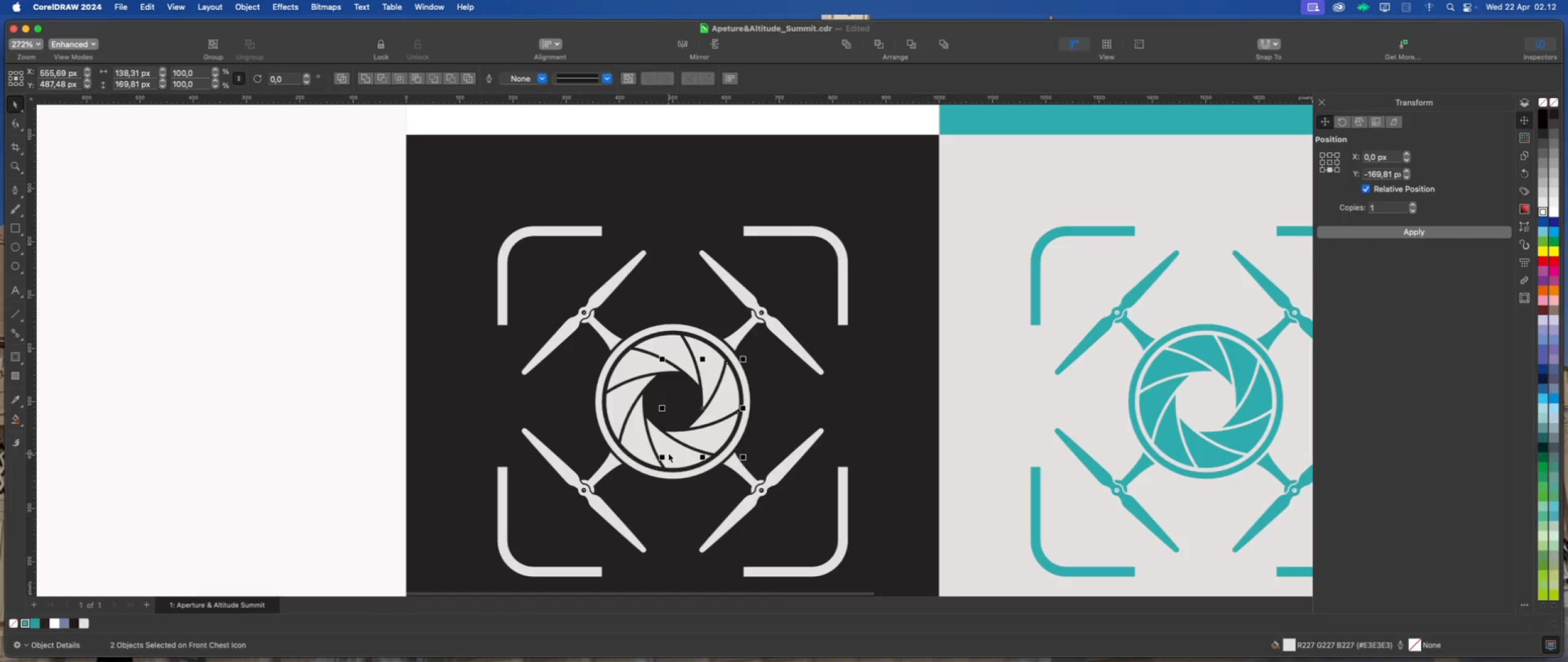 
left_click([668, 453])
 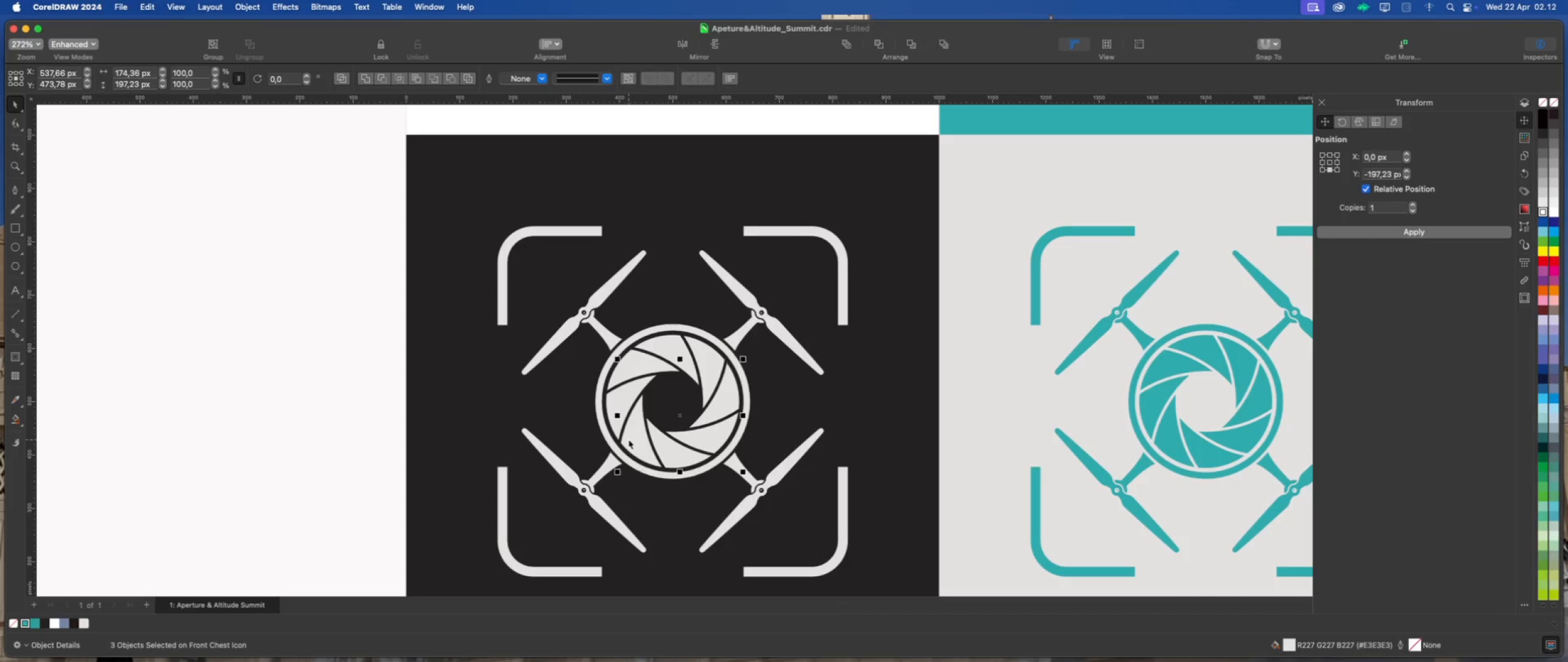 
left_click([628, 439])
 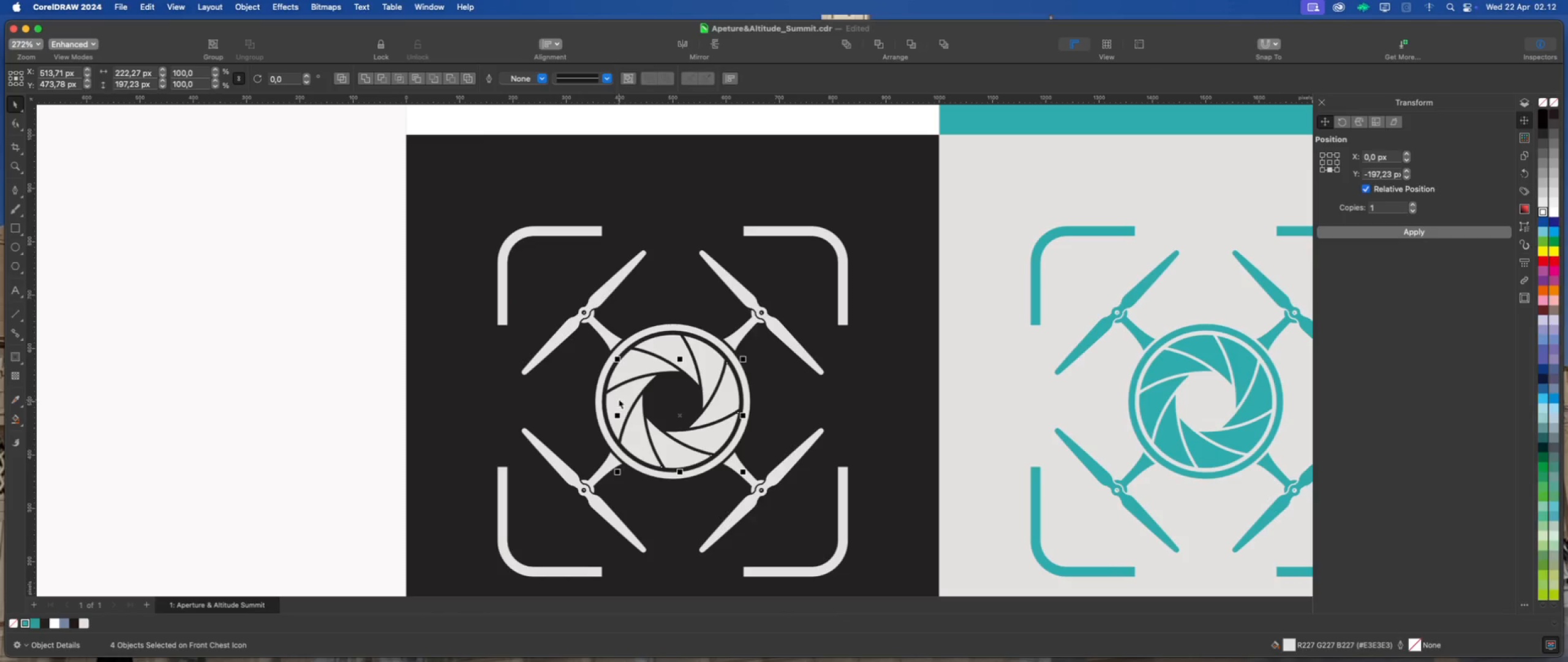 
left_click([620, 397])
 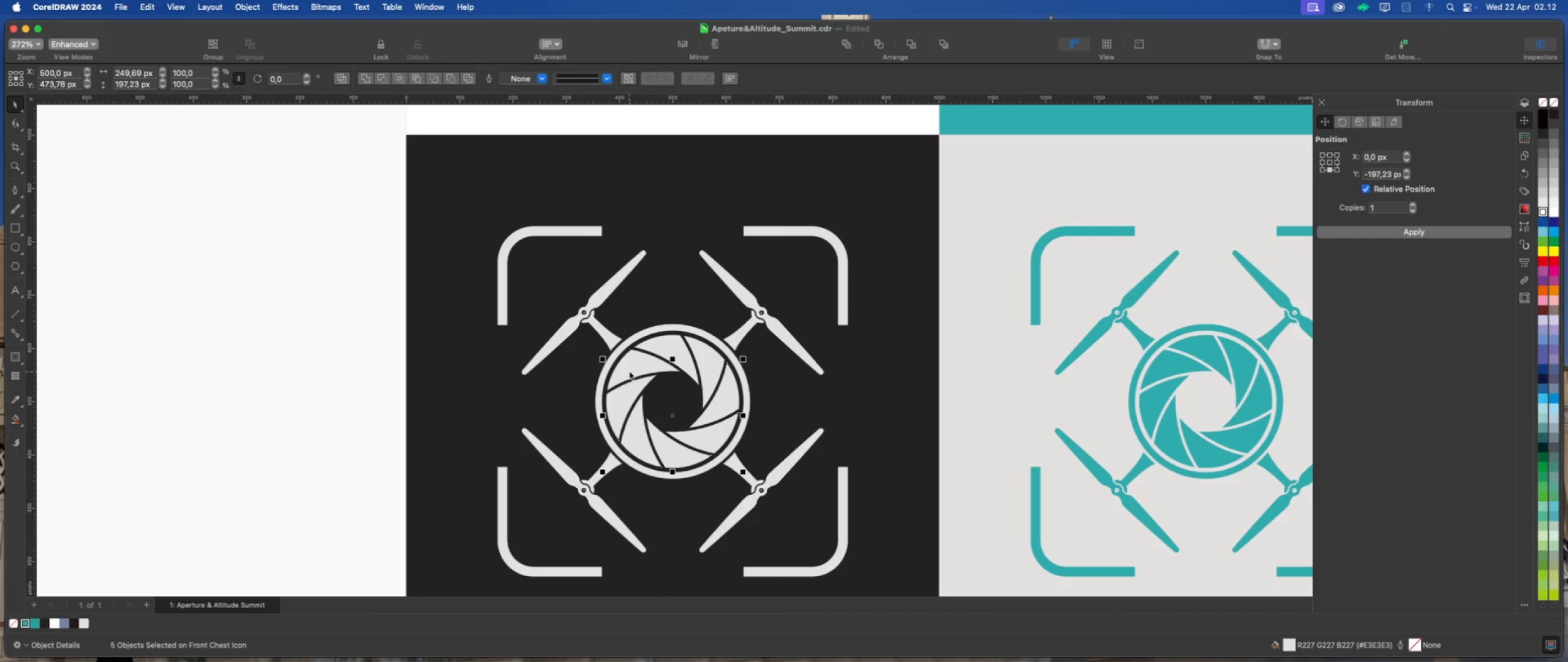 
left_click([629, 371])
 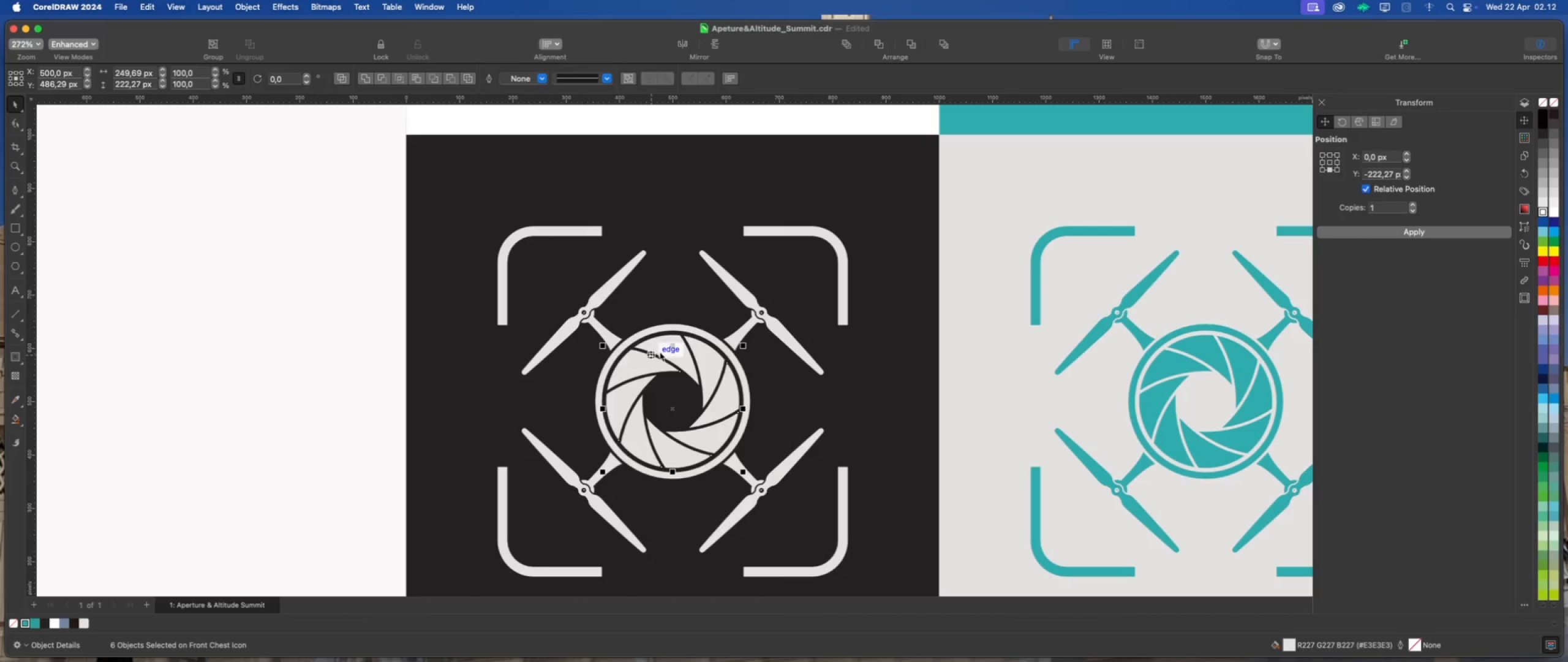 
left_click([660, 352])
 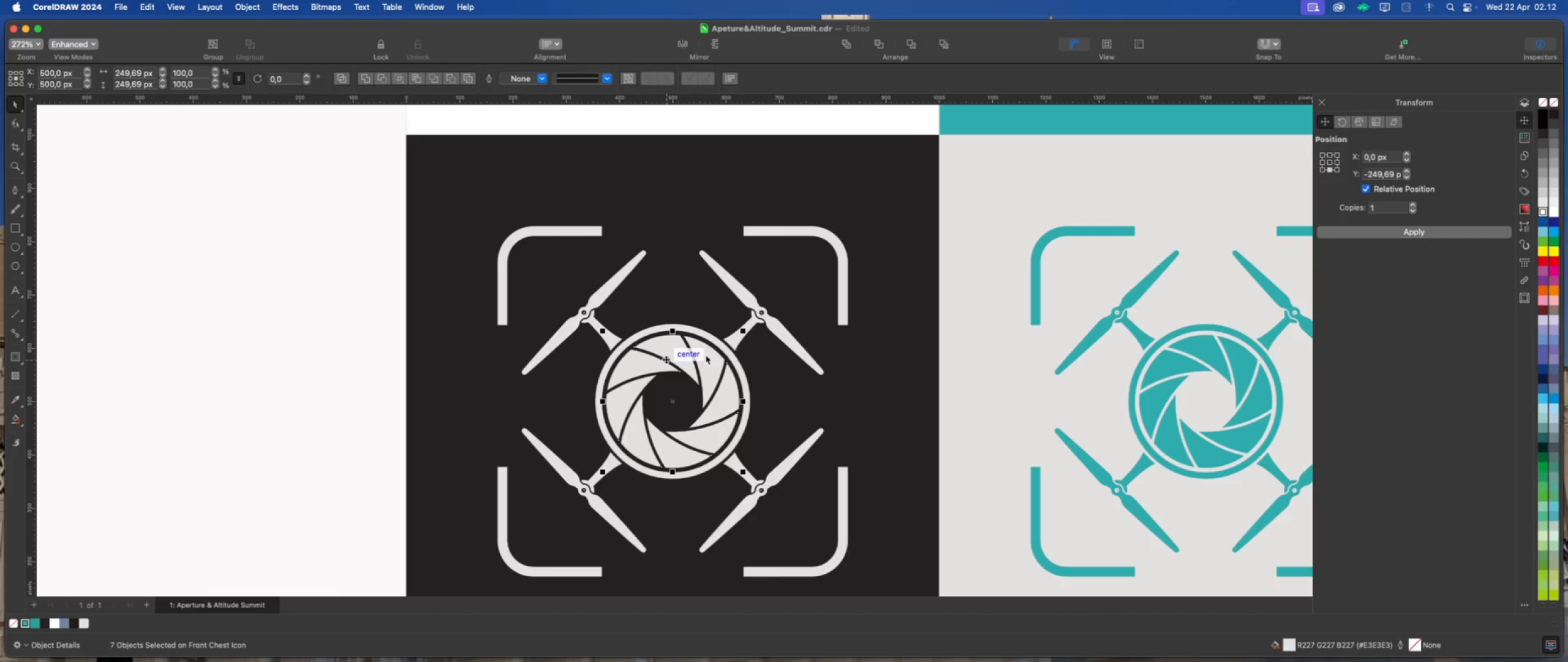 
left_click([706, 355])
 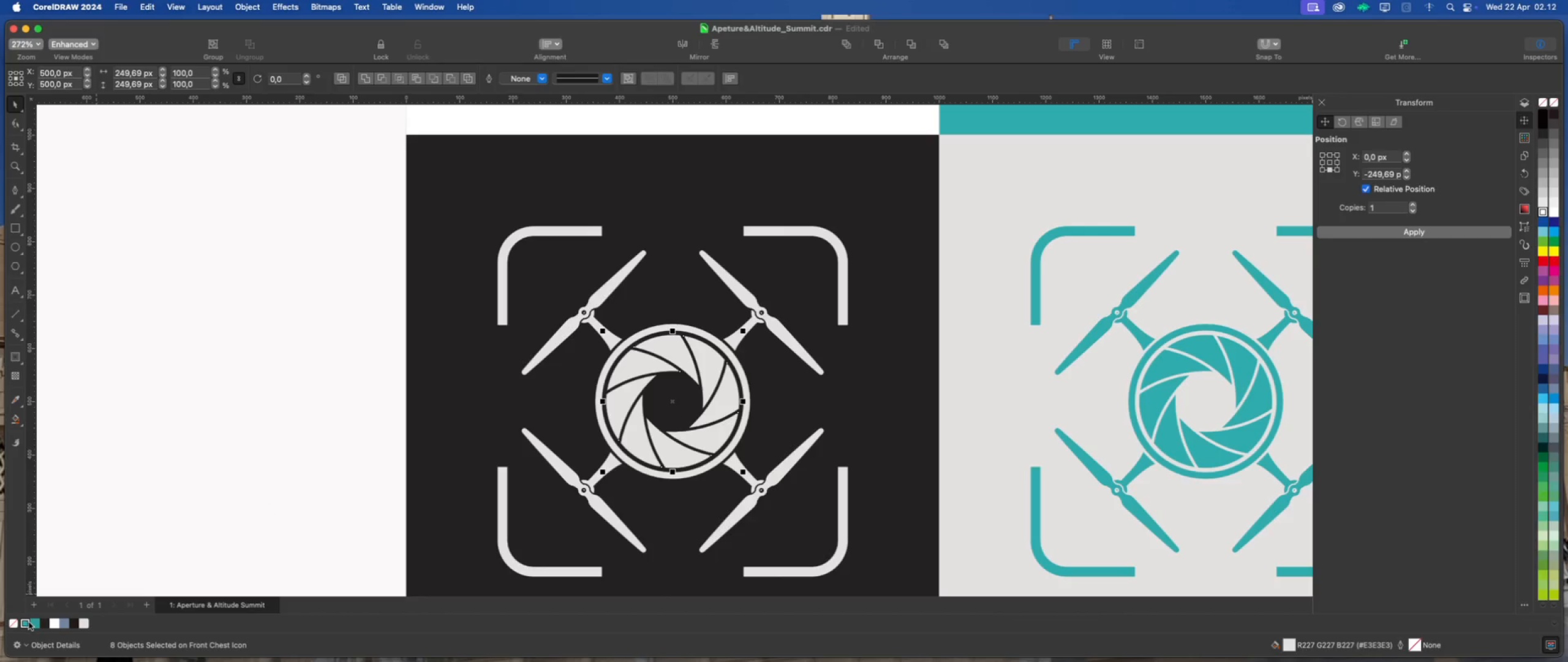 
left_click([26, 623])
 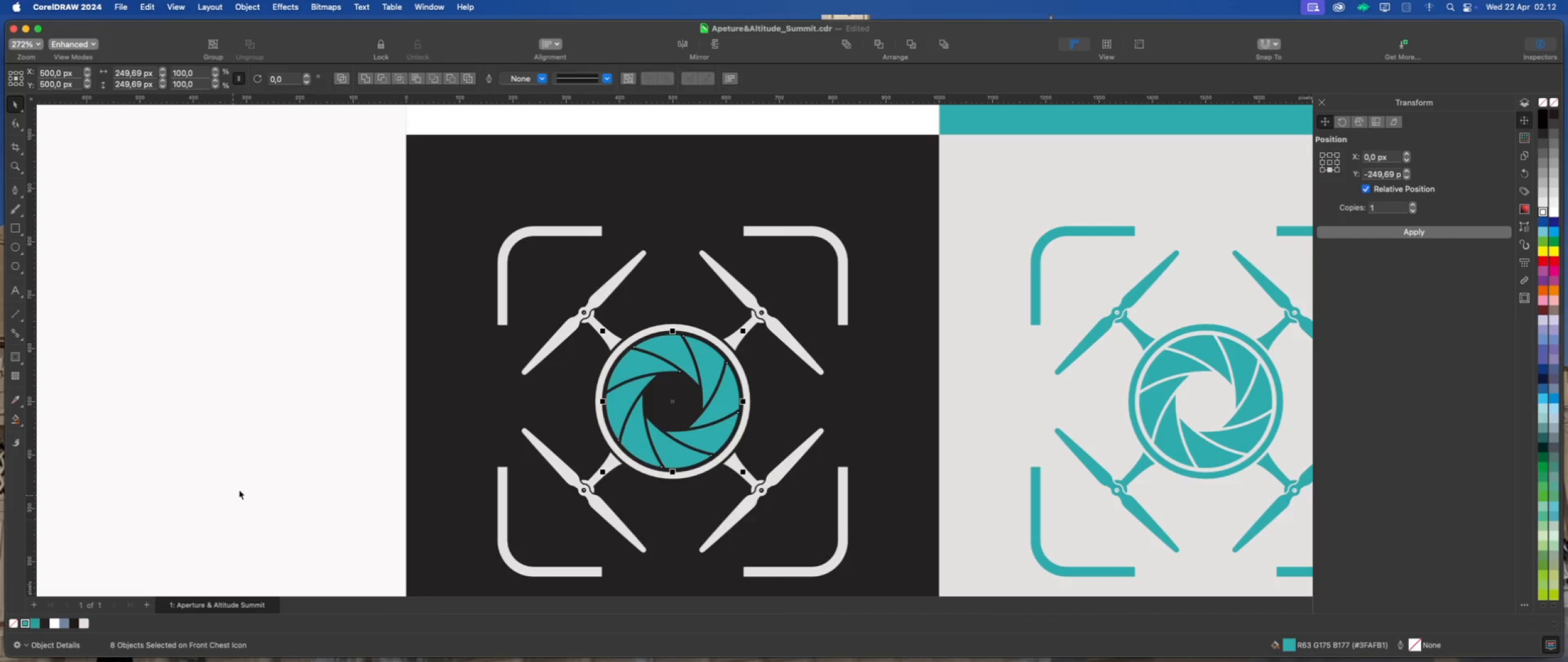 
left_click([253, 481])
 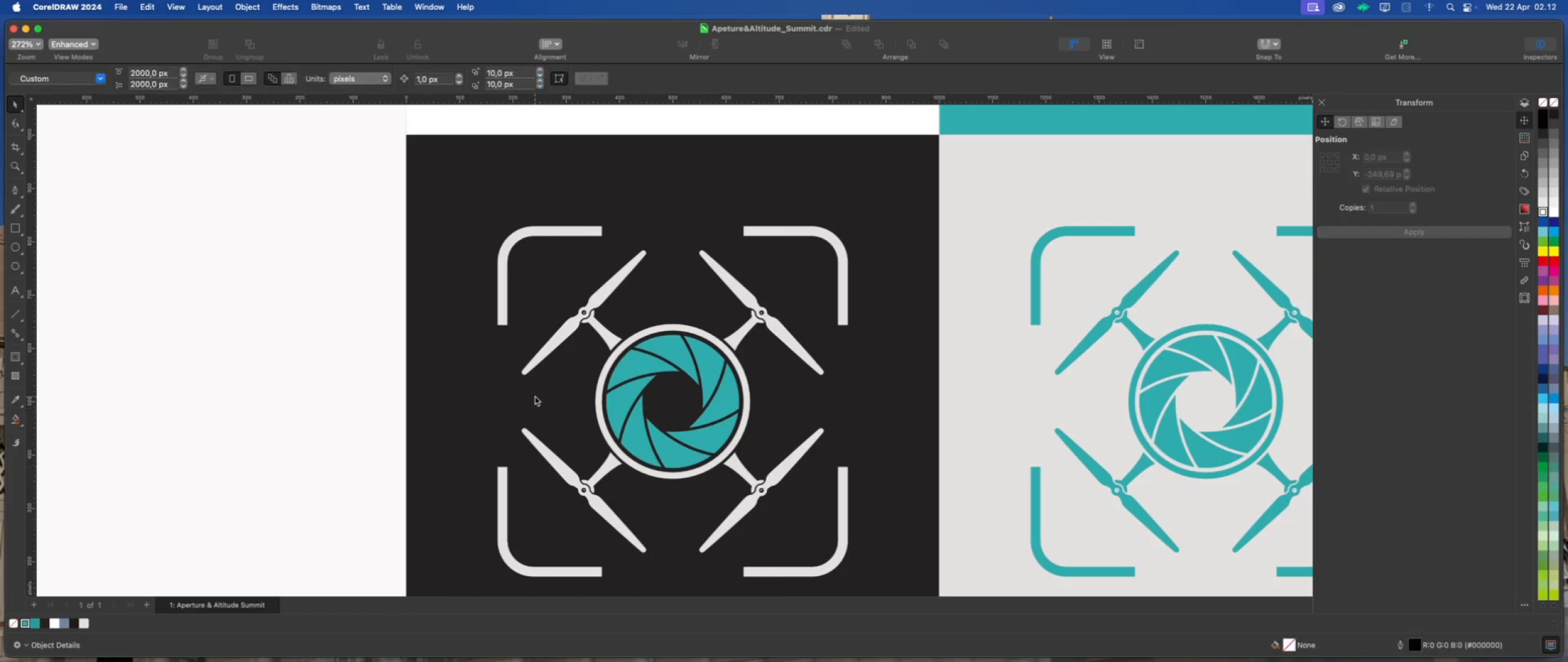 
scroll: coordinate [592, 405], scroll_direction: down, amount: 6.0
 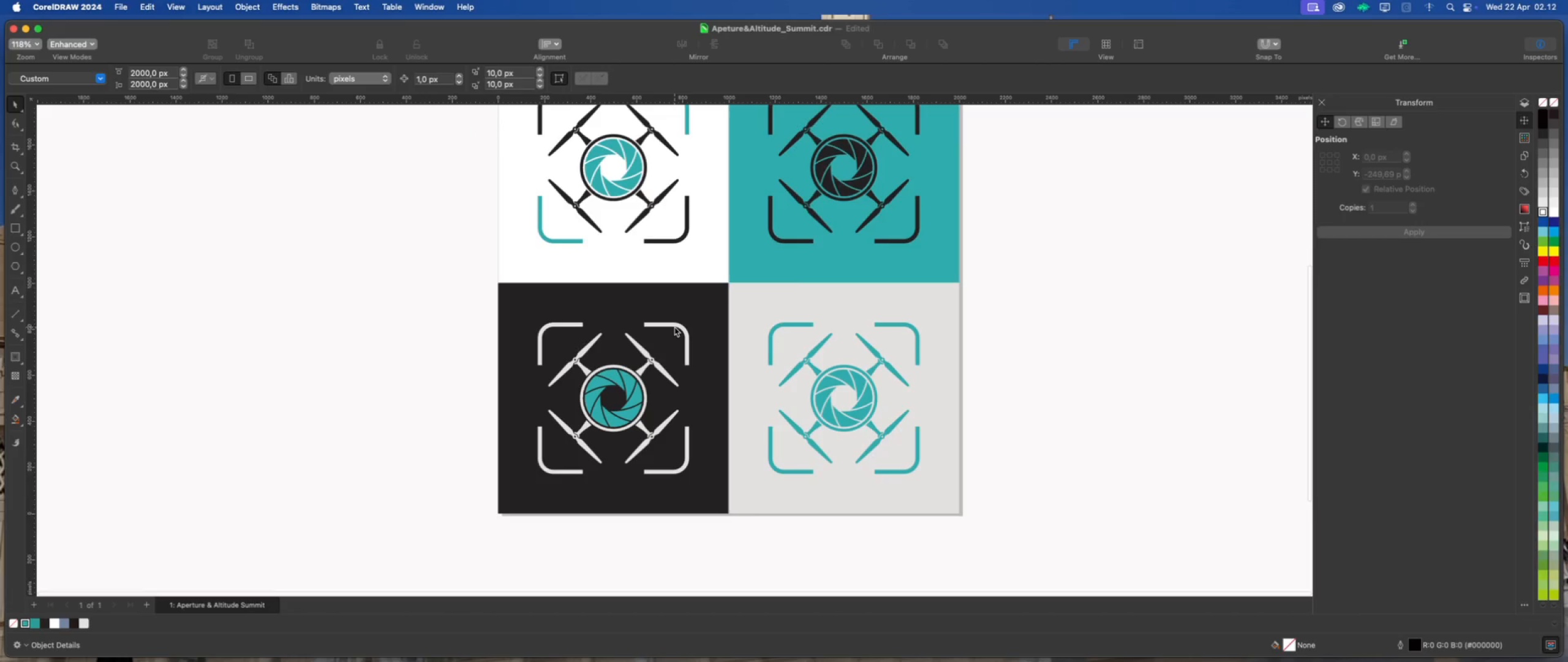 
left_click([676, 325])
 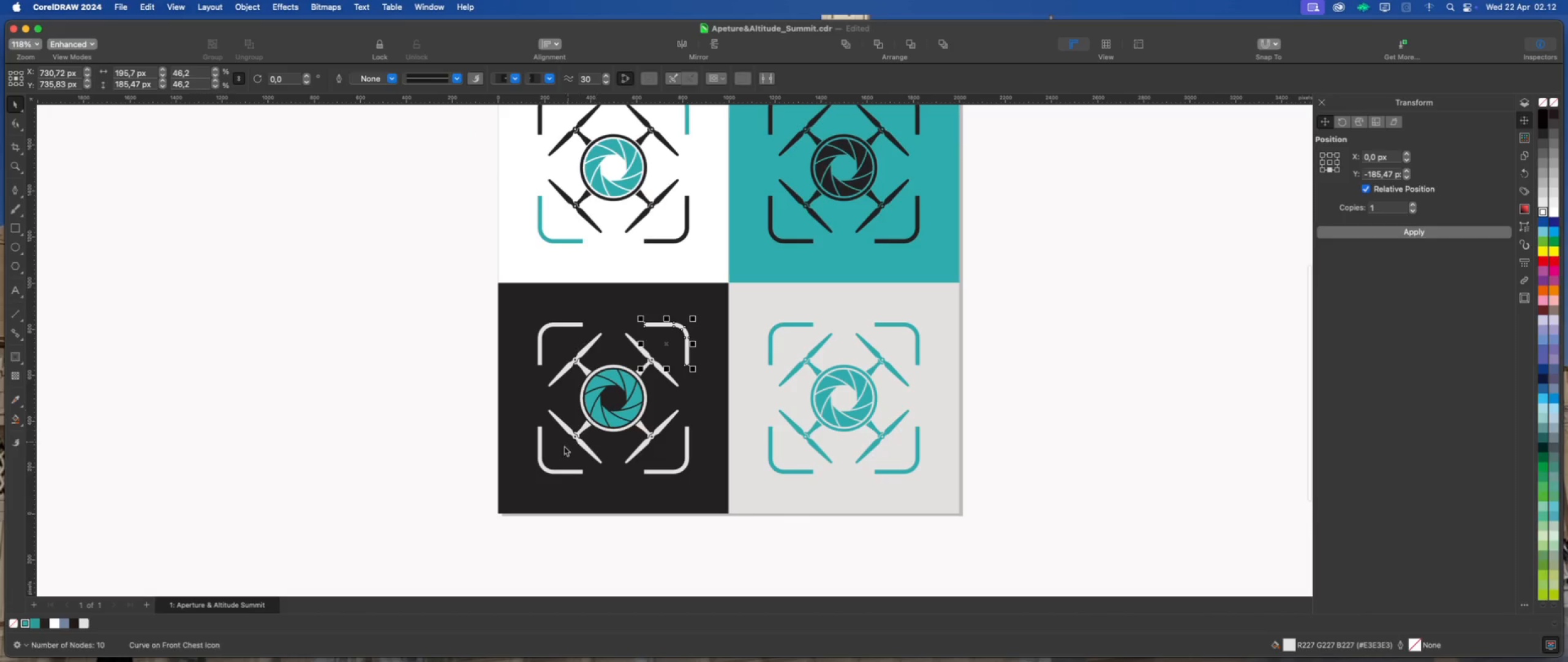 
hold_key(key=ShiftLeft, duration=0.9)
left_click([540, 462])
 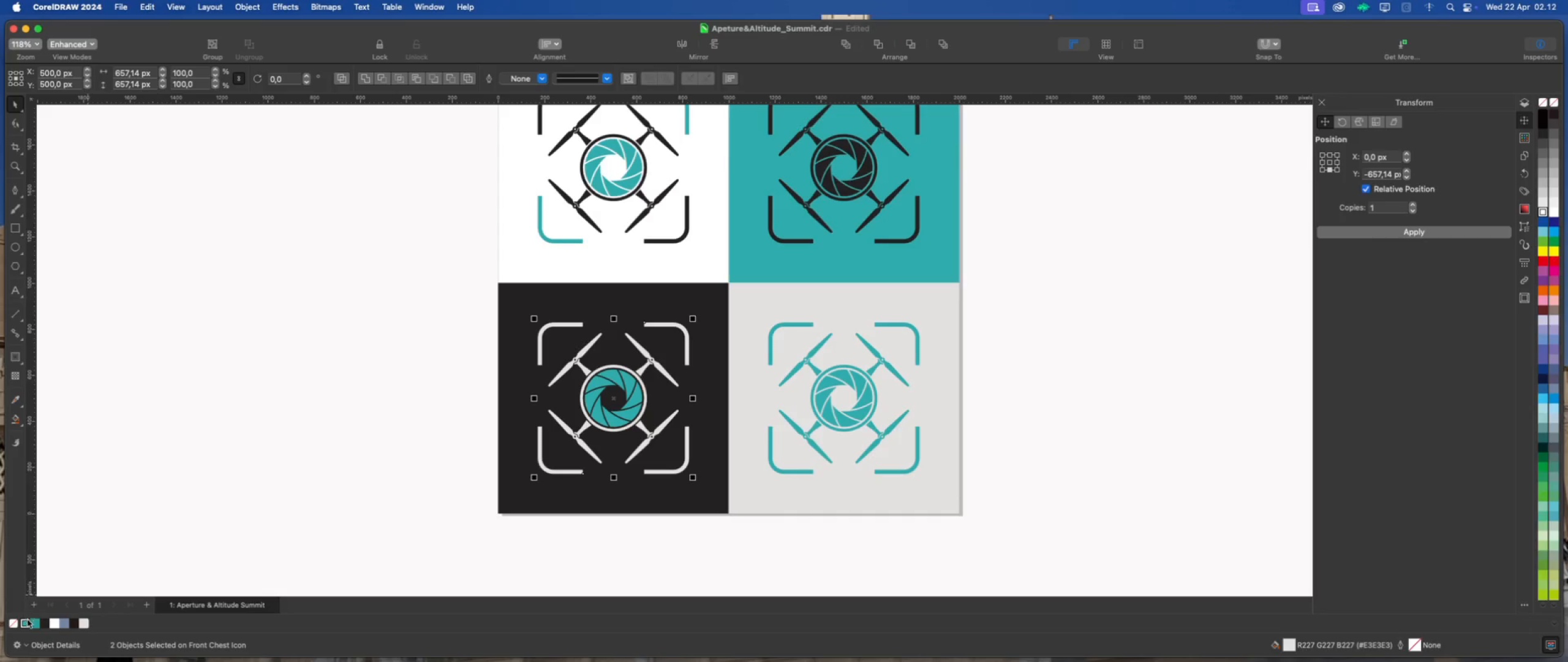 
left_click([26, 623])
 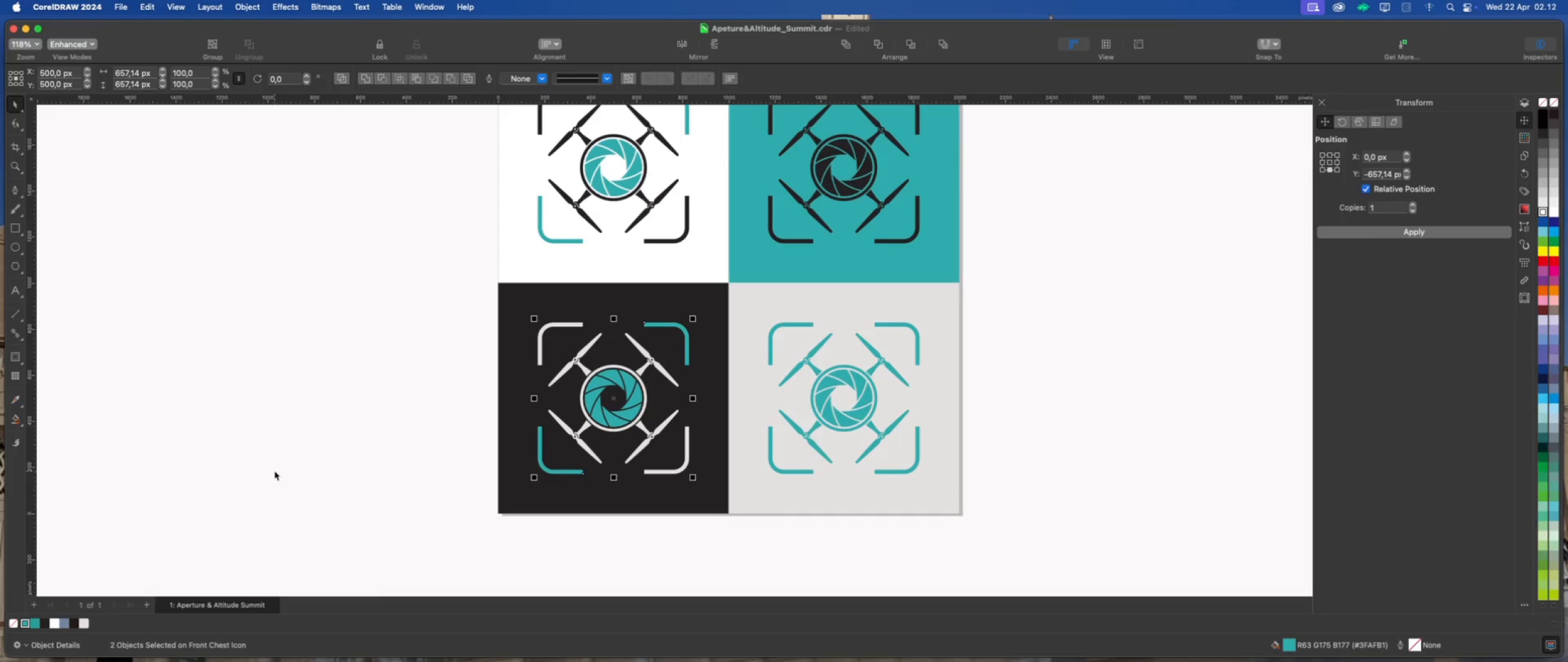 
left_click([274, 471])
 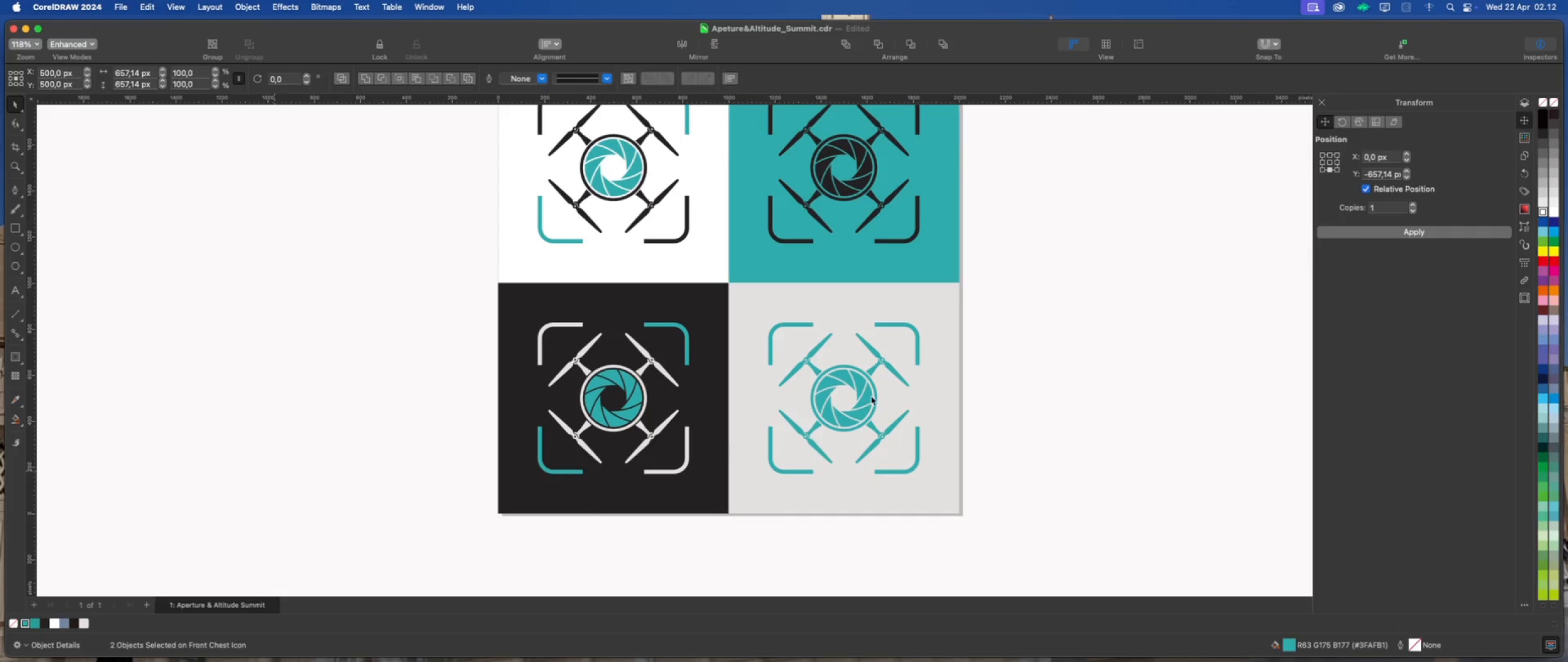 
scroll: coordinate [871, 396], scroll_direction: down, amount: 2.0
 